 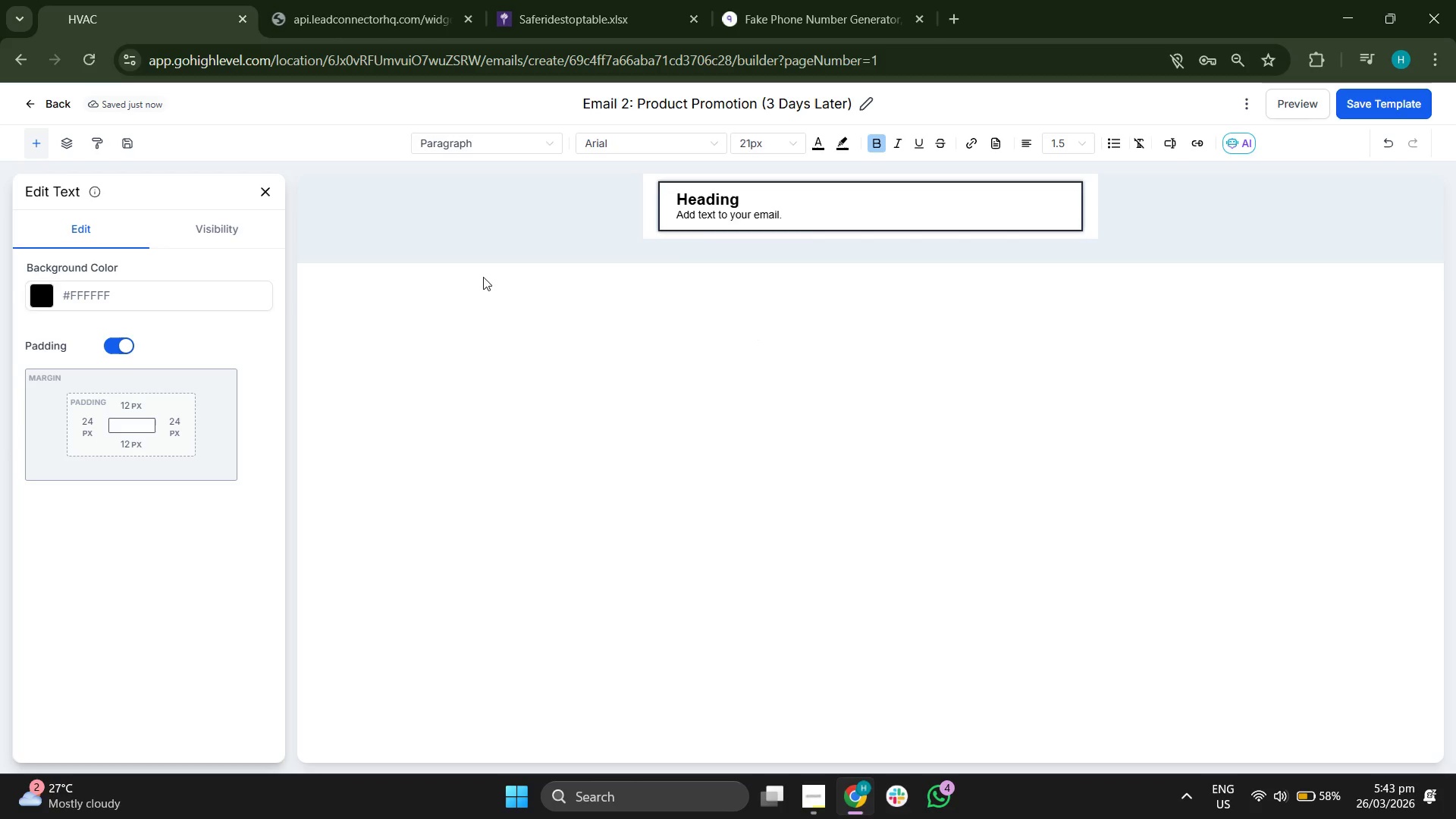 
left_click([761, 193])
 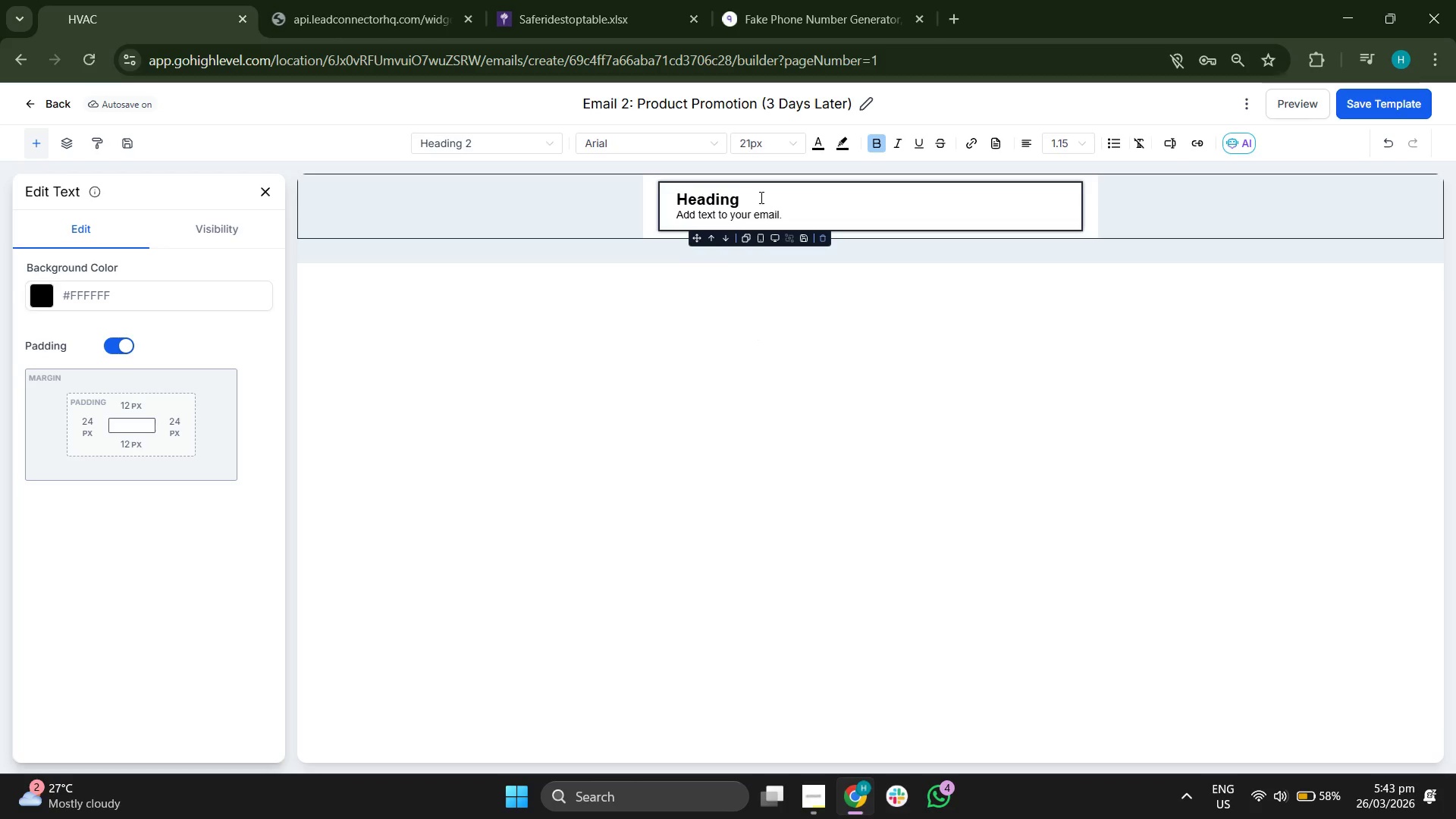 
key(Backspace)
 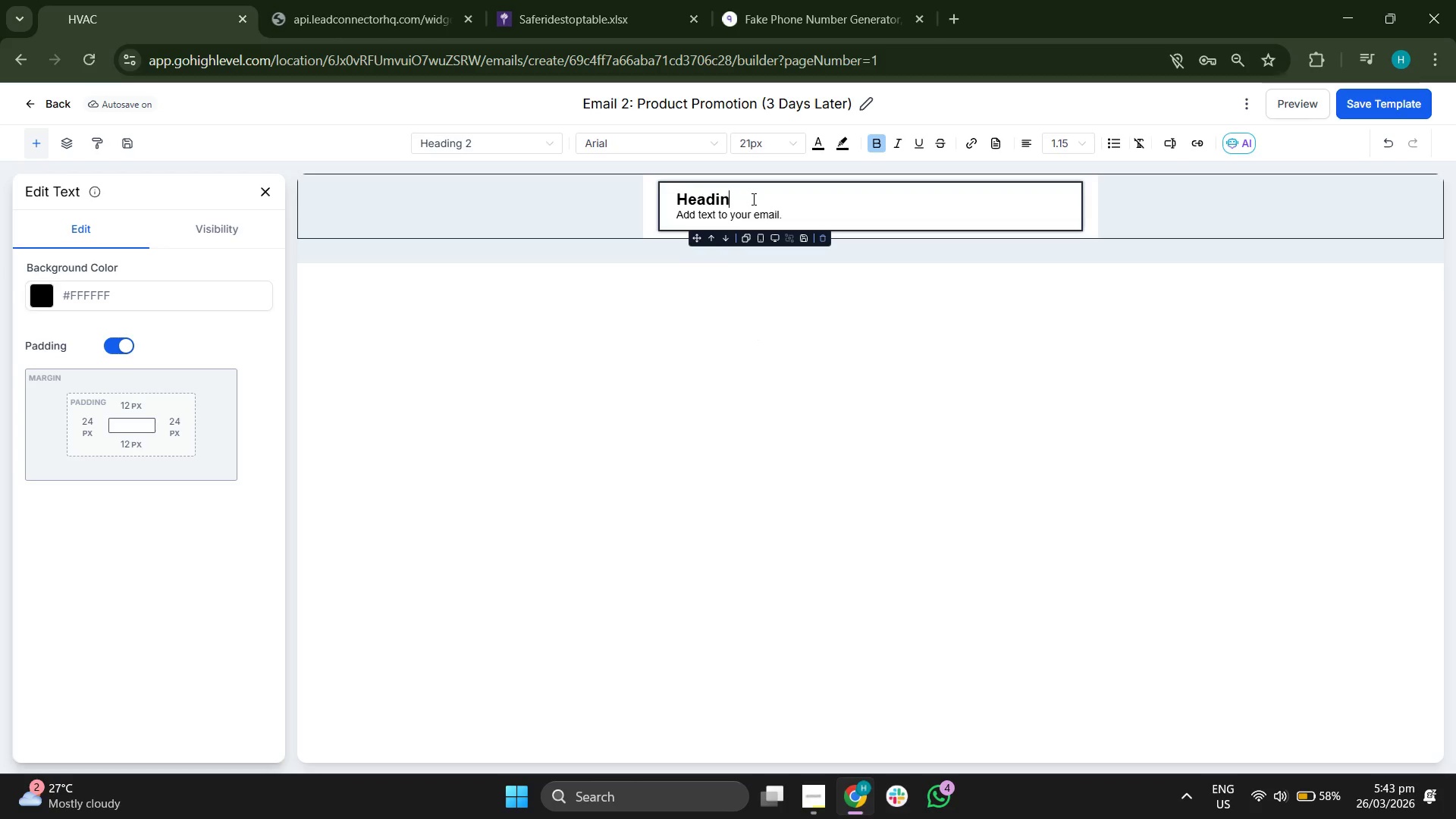 
key(Backspace)
 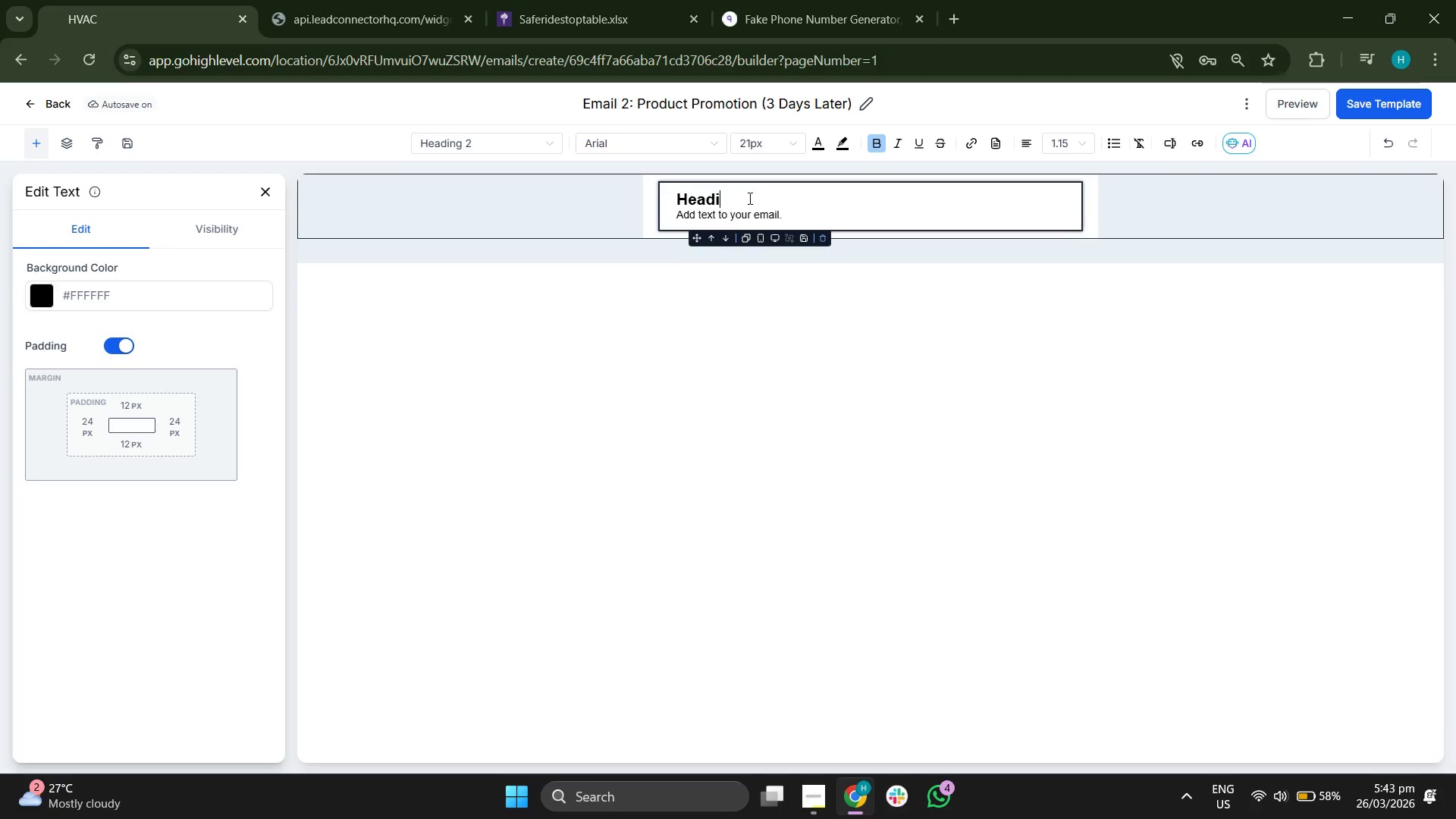 
key(Backspace)
 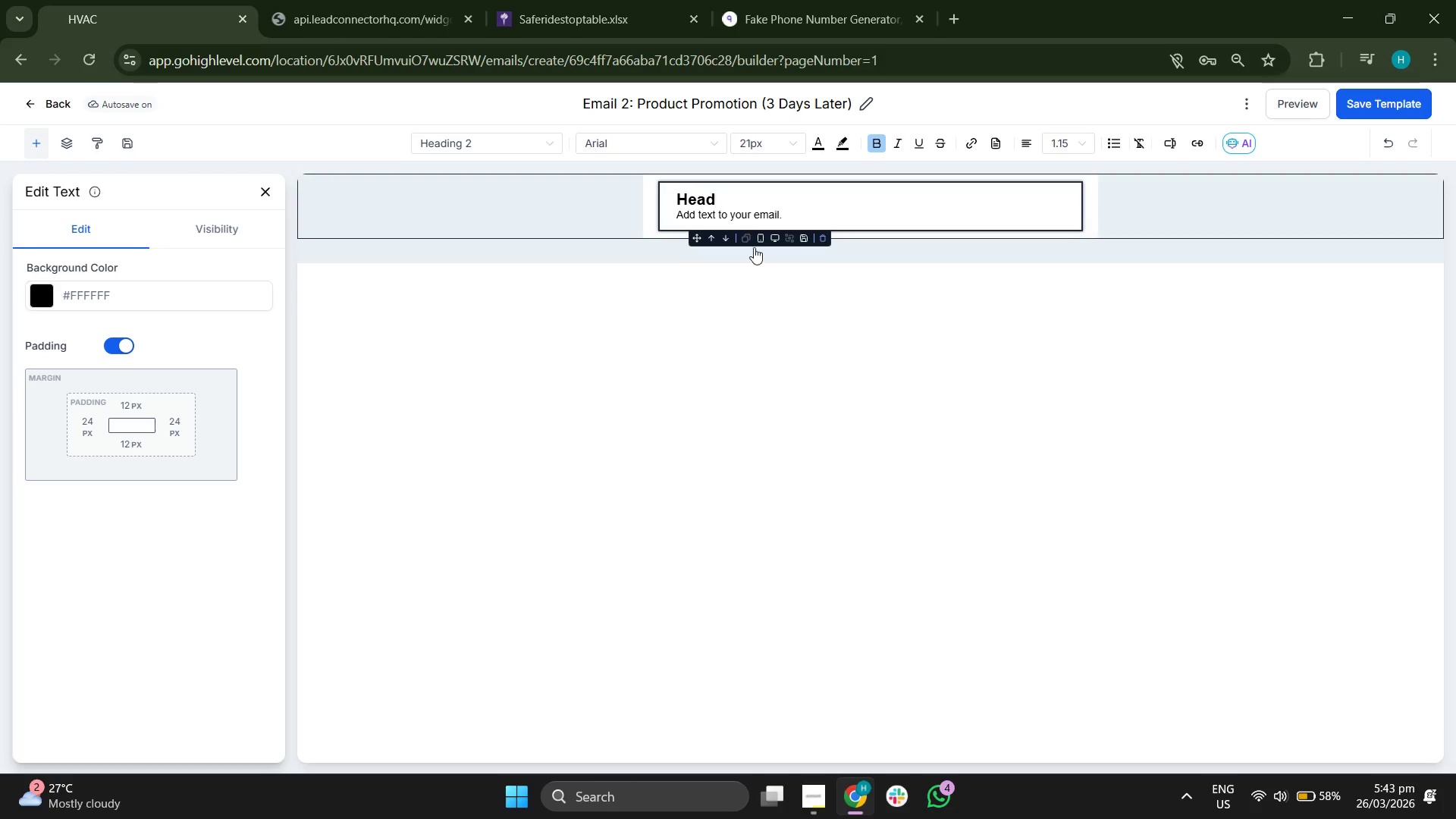 
key(Backspace)
 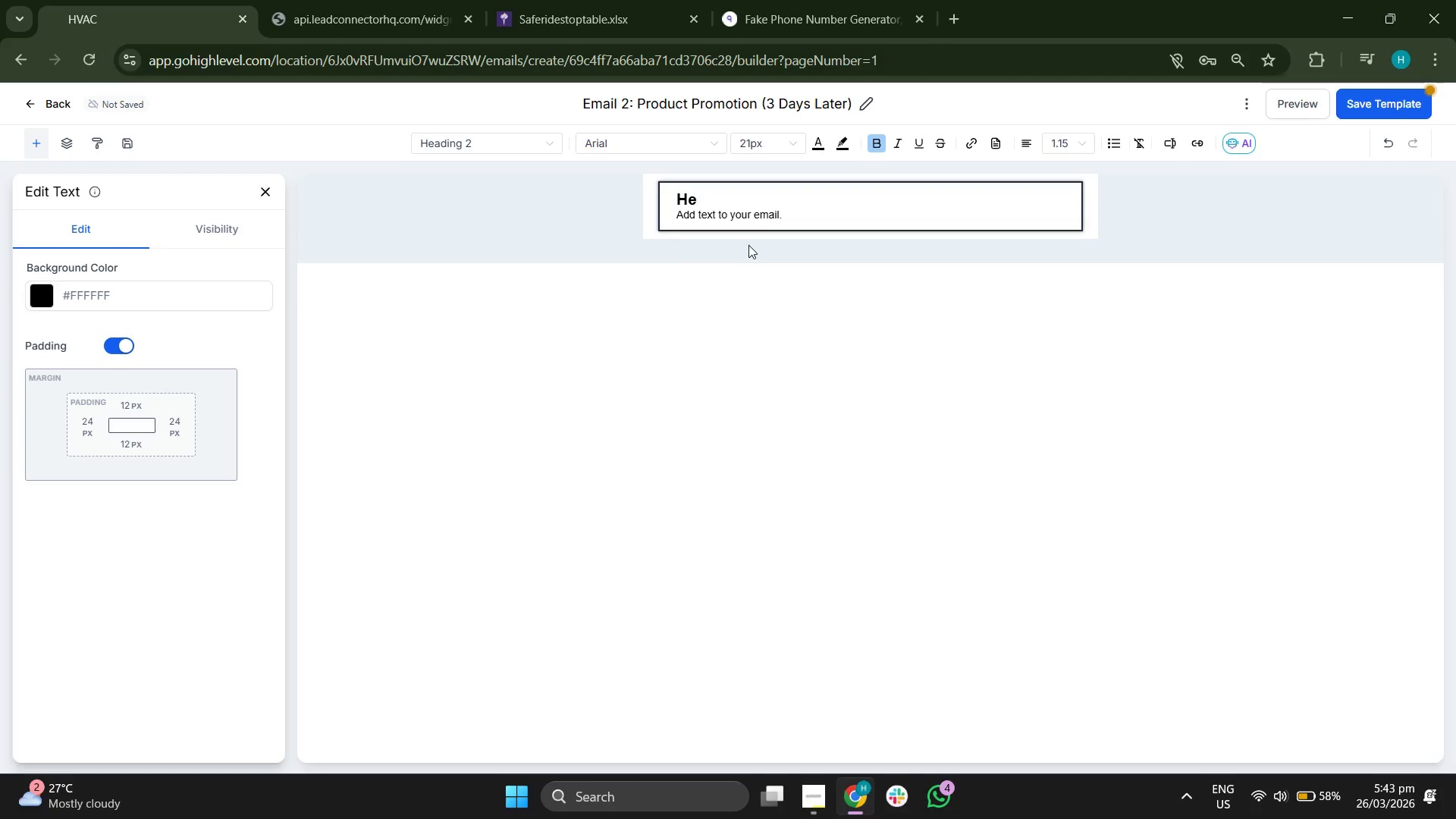 
key(Backspace)
 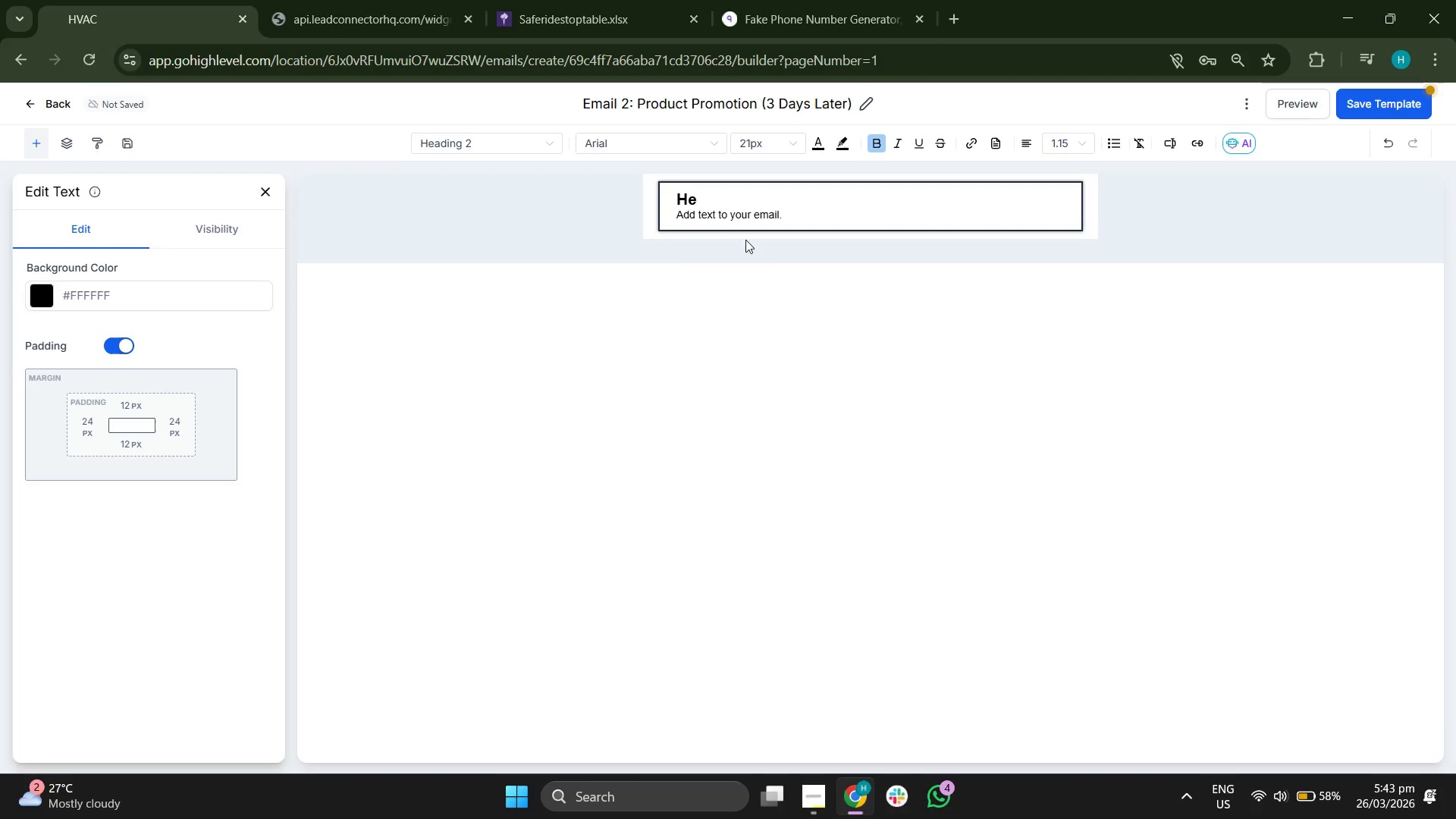 
key(Backspace)
 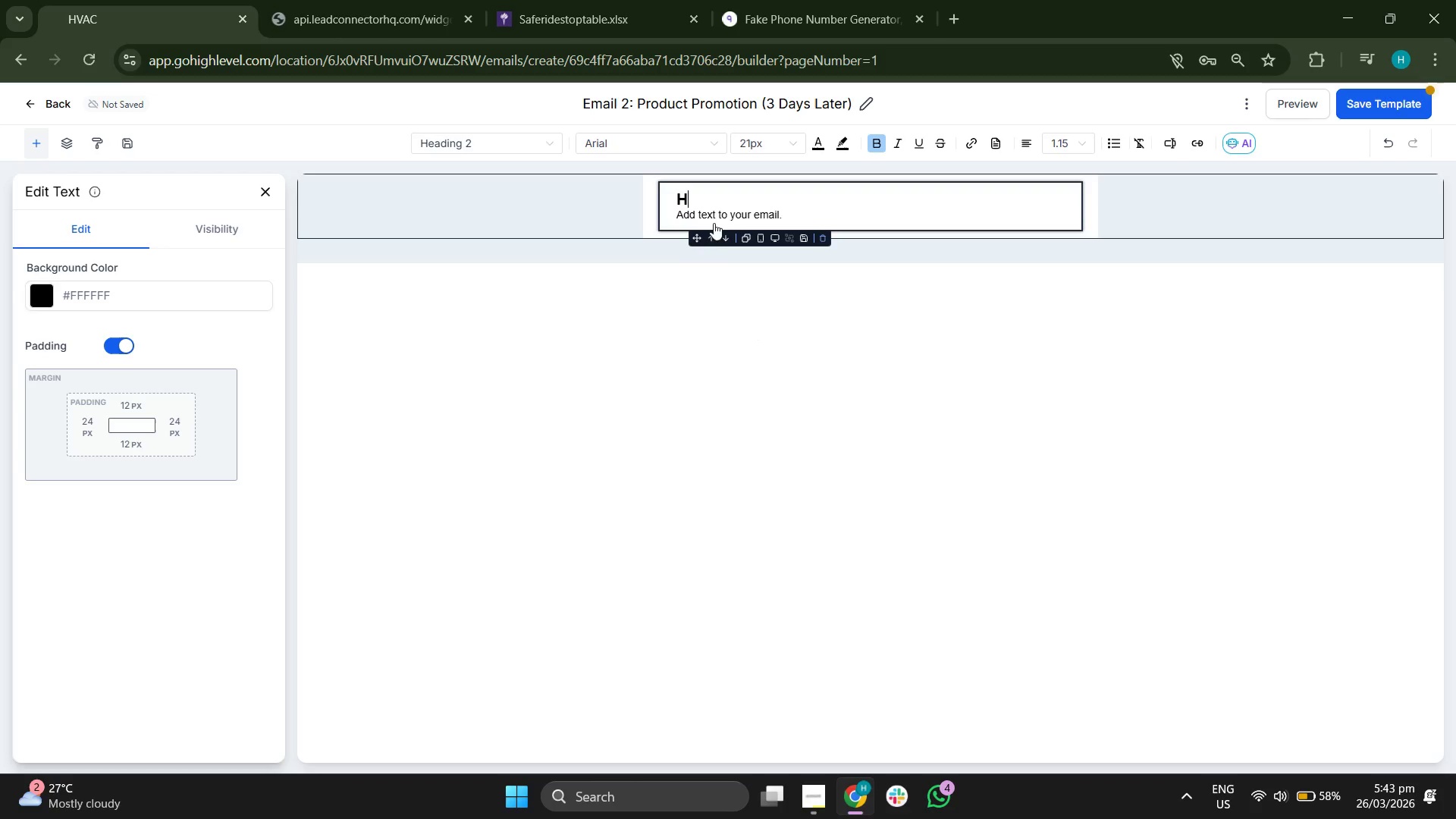 
key(Backspace)
 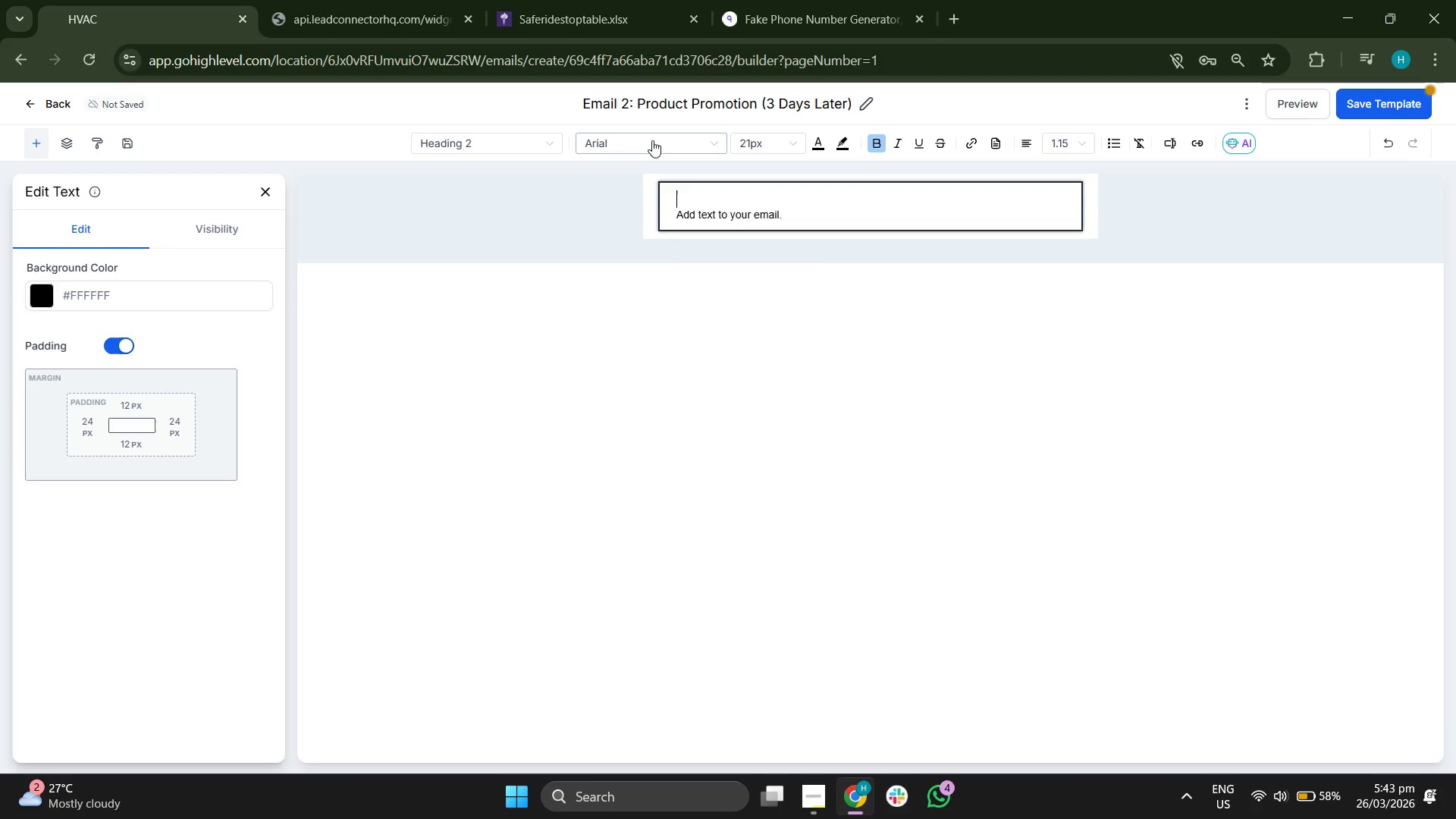 
left_click([650, 139])
 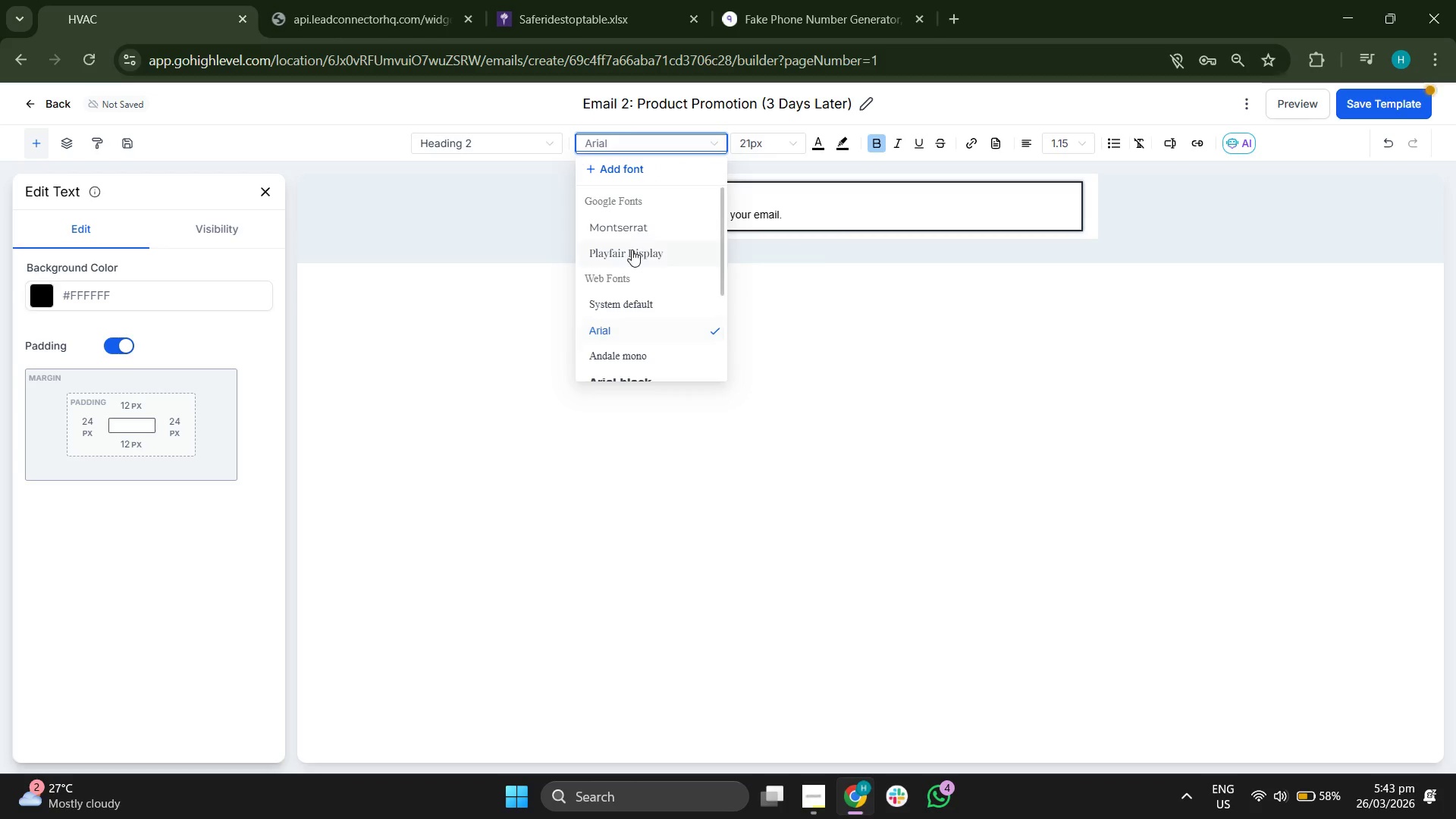 
left_click([632, 250])
 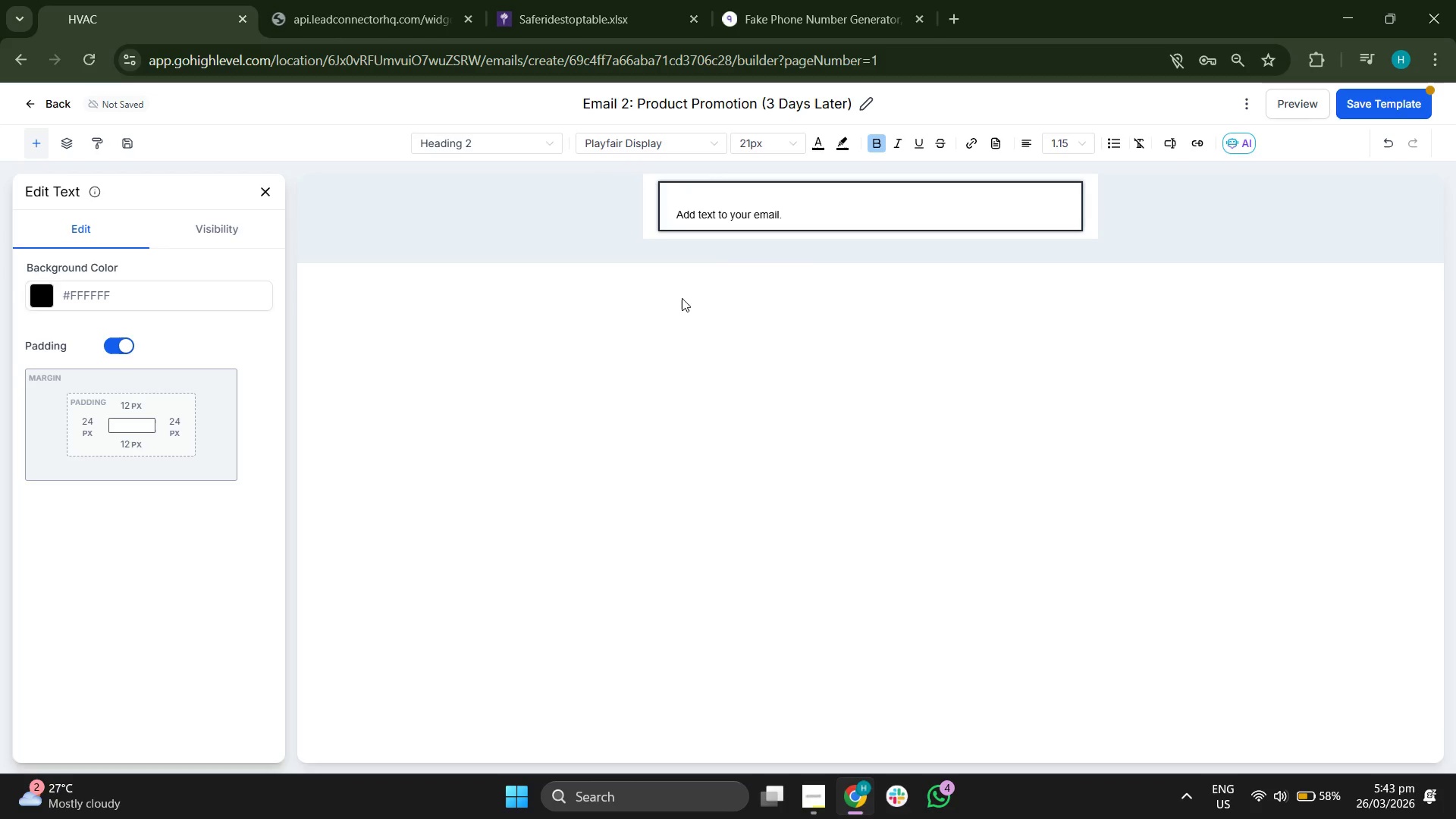 
key(CapsLock)
 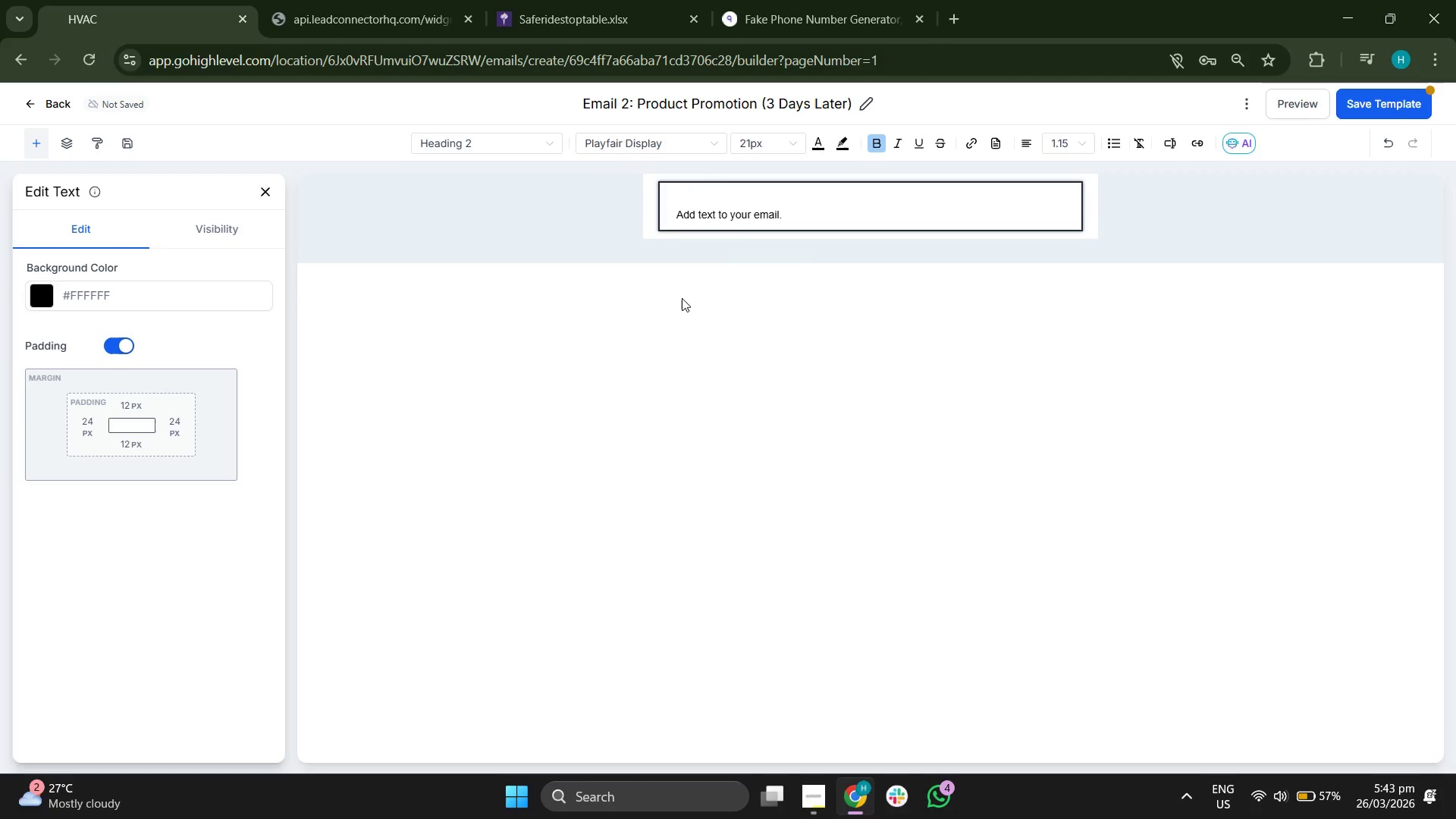 
key(H)
 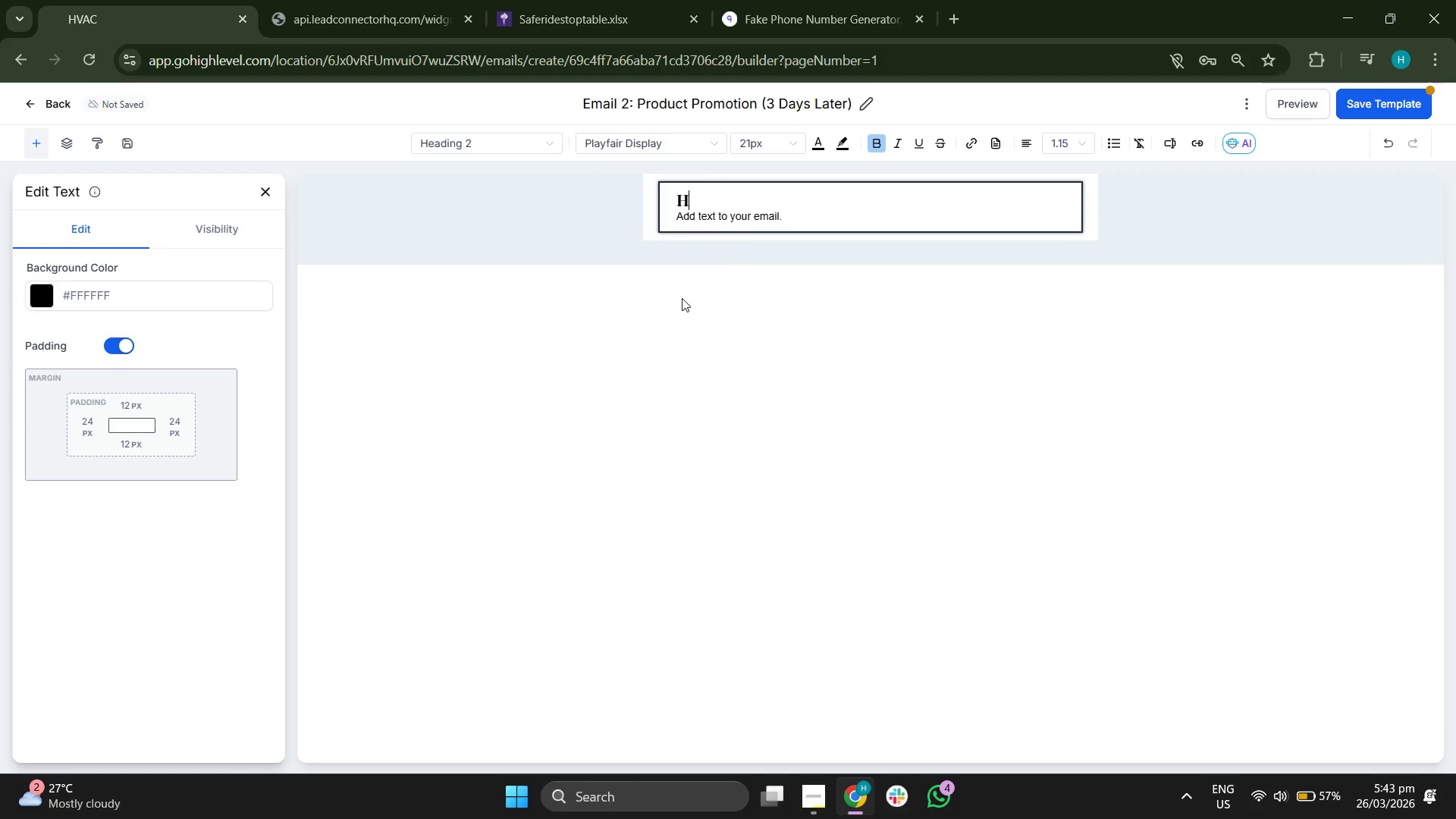 
key(CapsLock)
 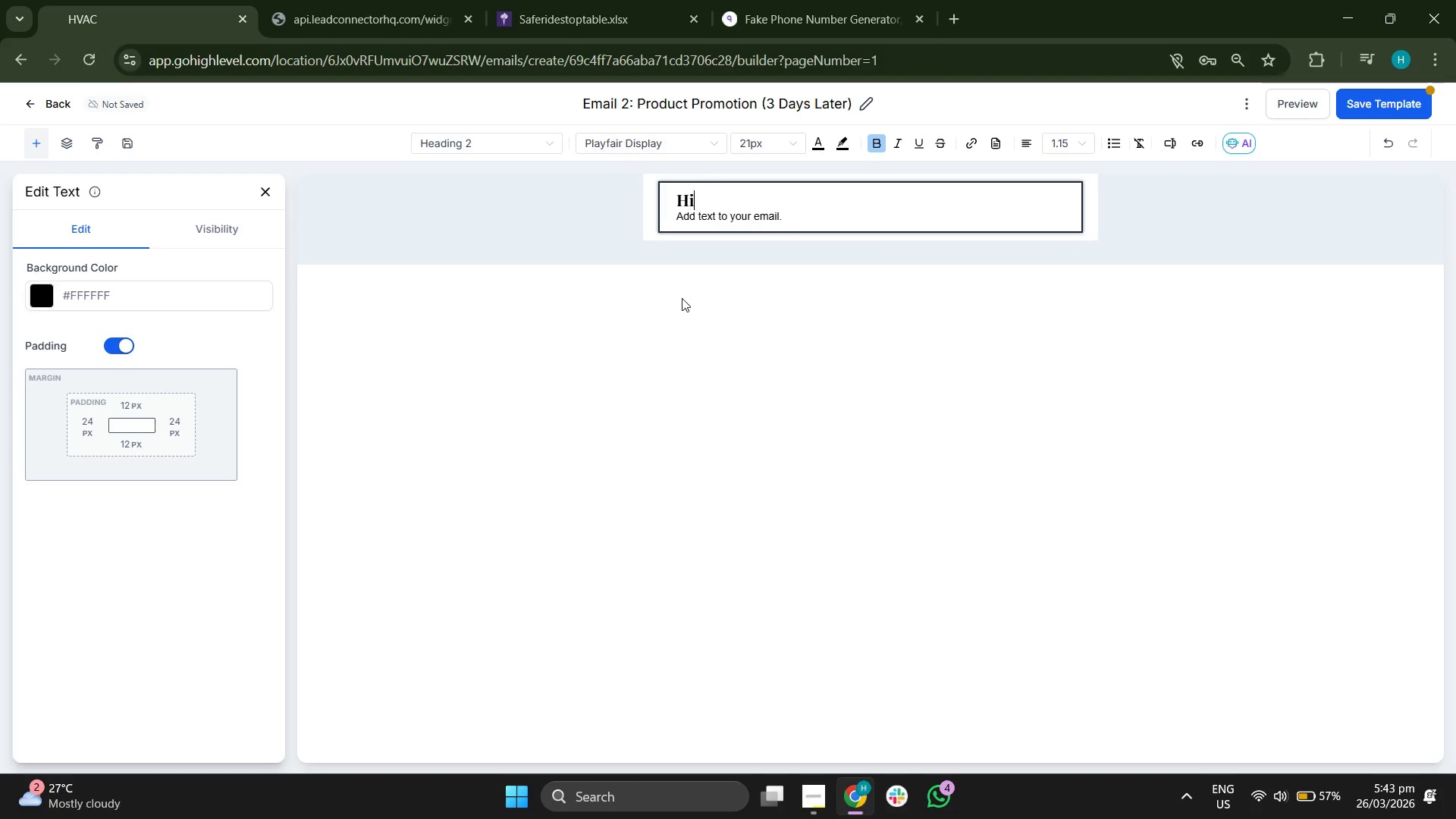 
key(I)
 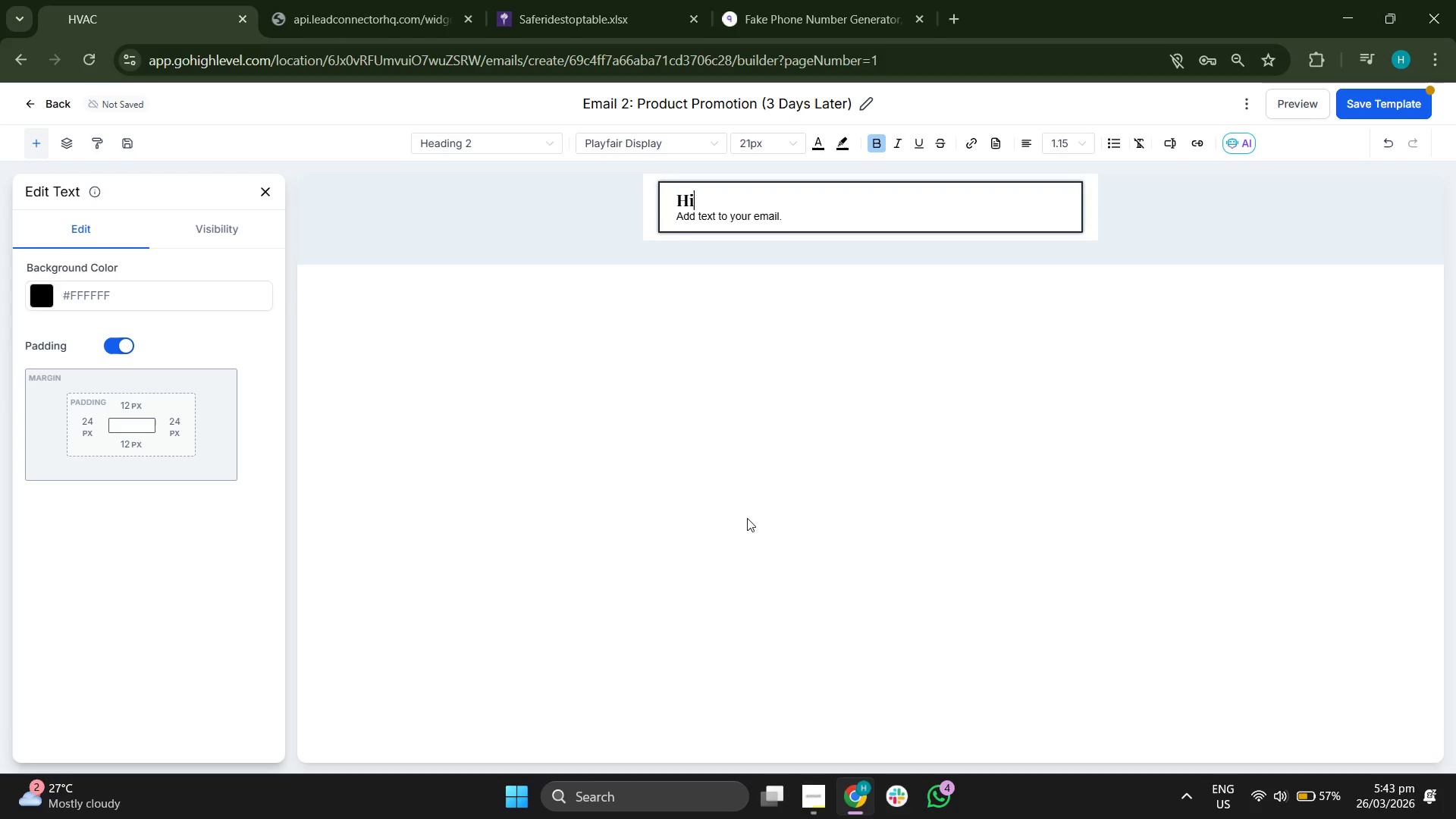 
key(Backspace)
 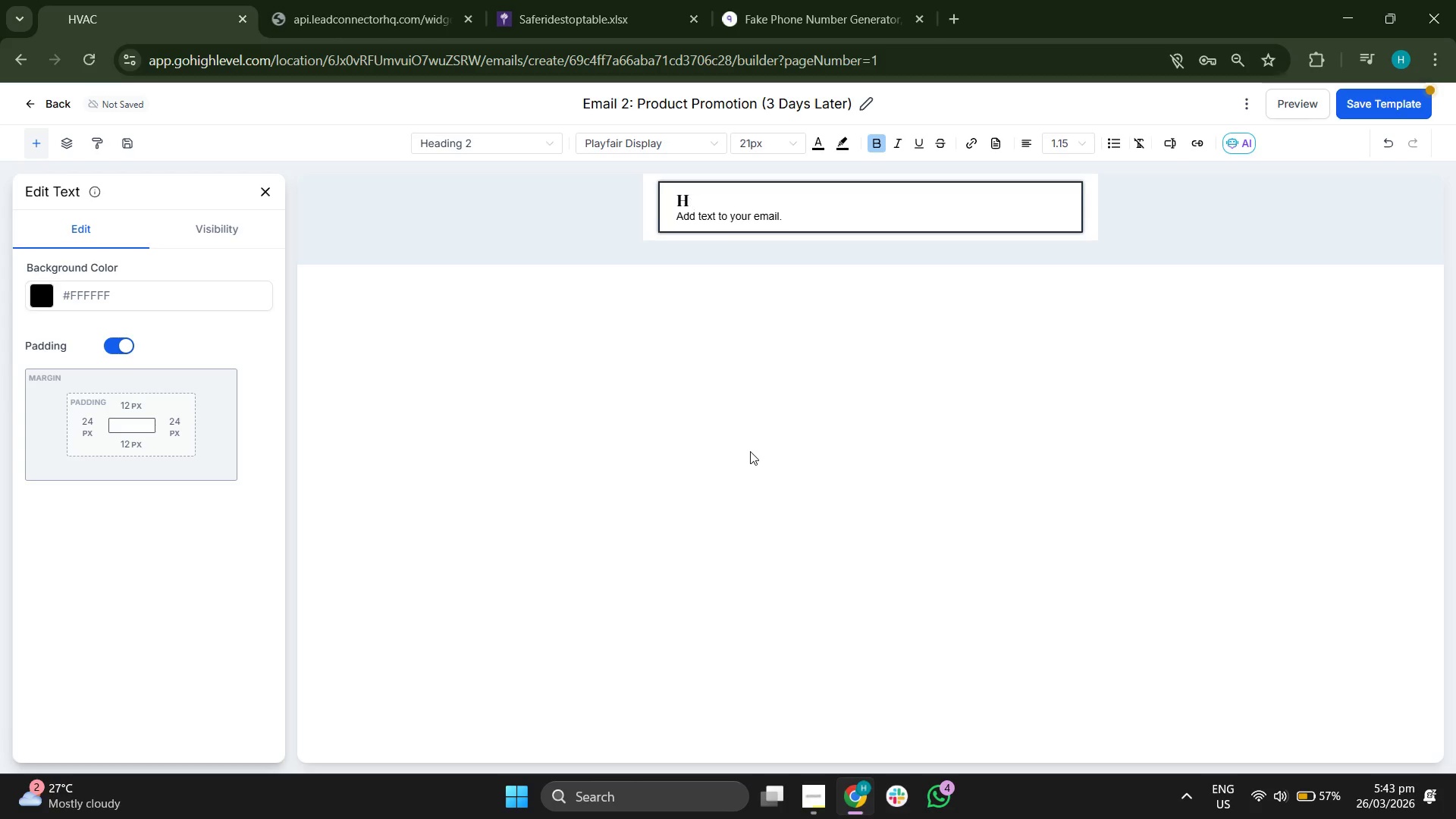 
key(Backspace)
 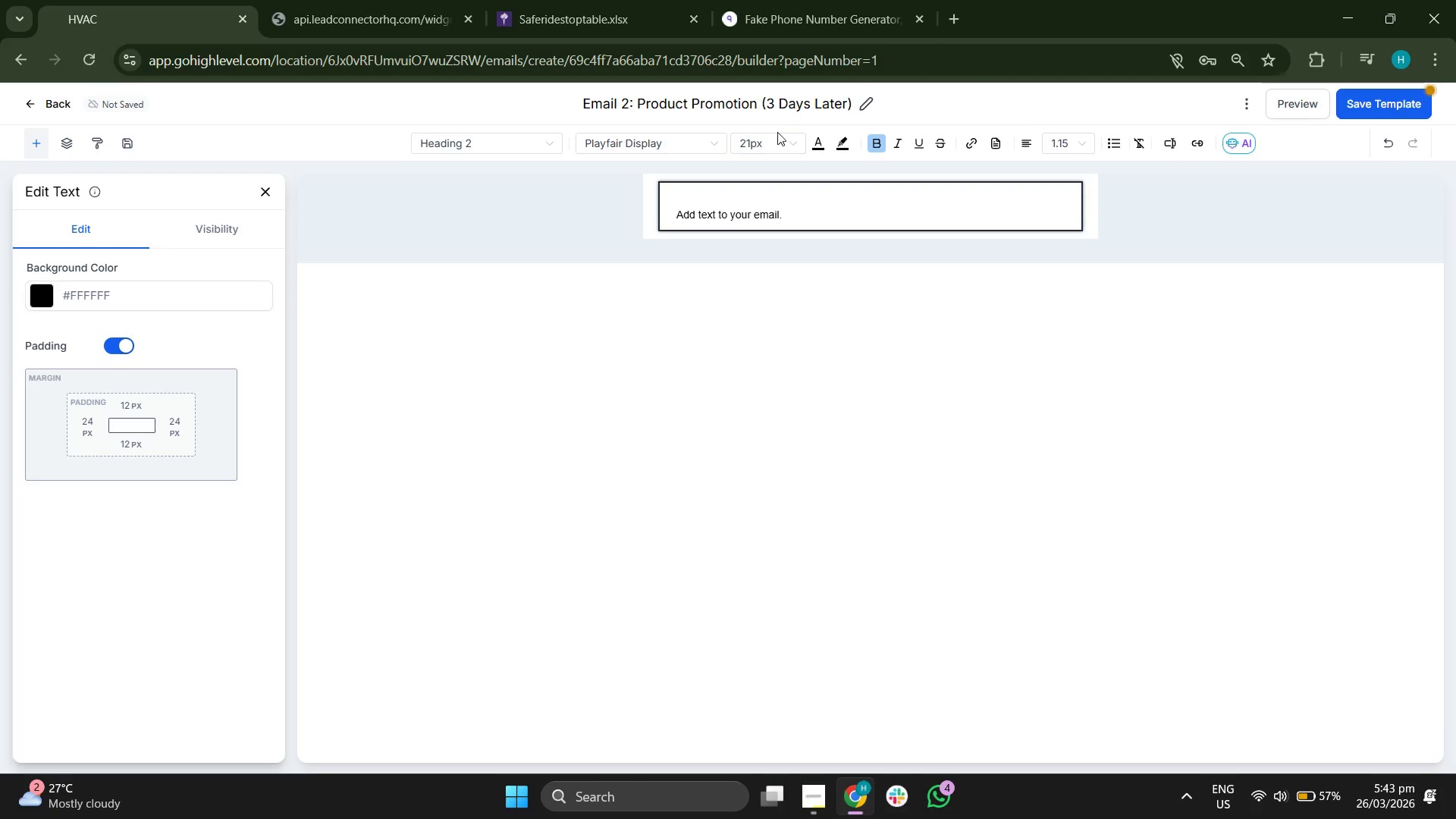 
left_click([777, 139])
 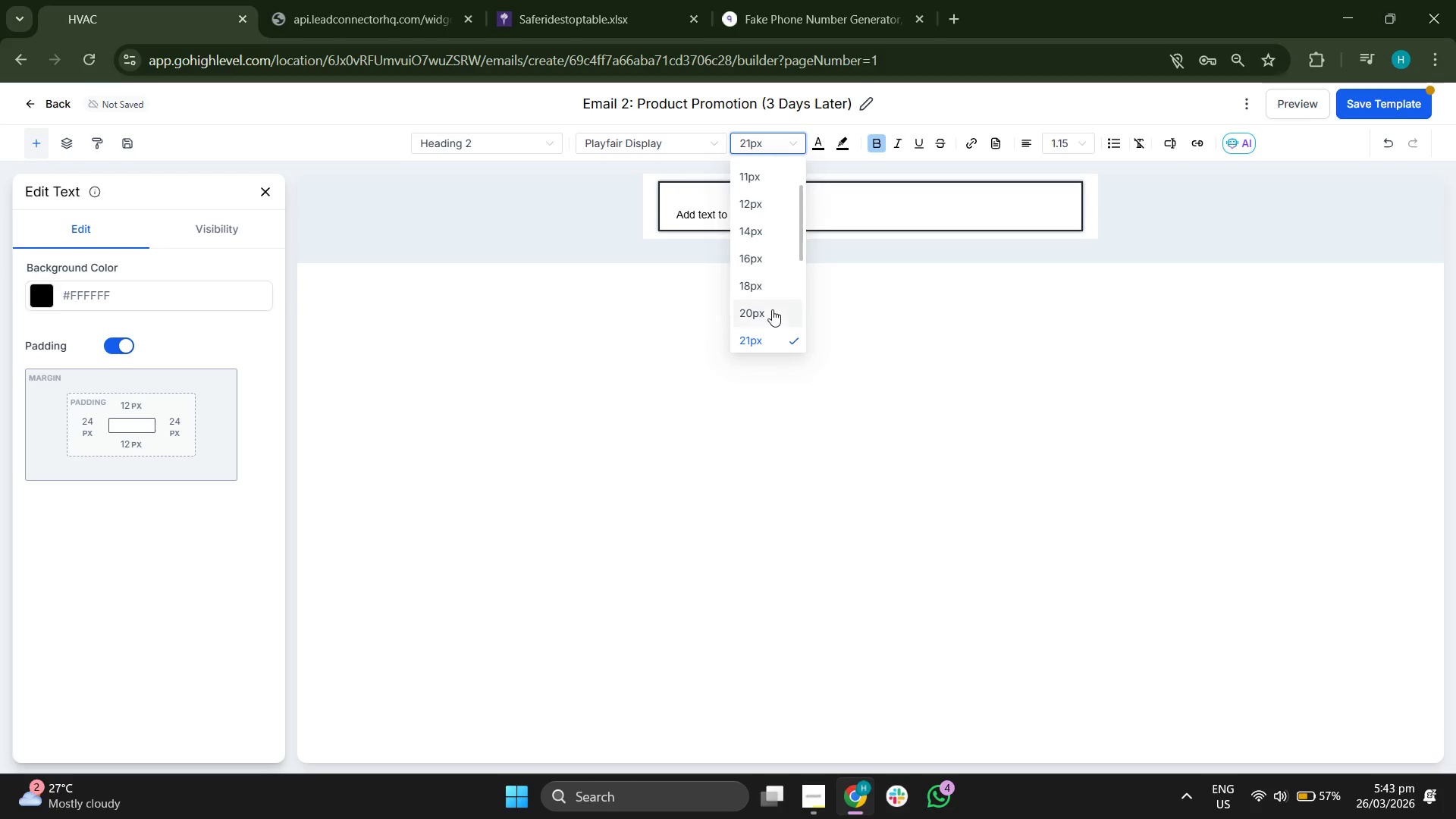 
scroll: coordinate [772, 309], scroll_direction: down, amount: 1.0
 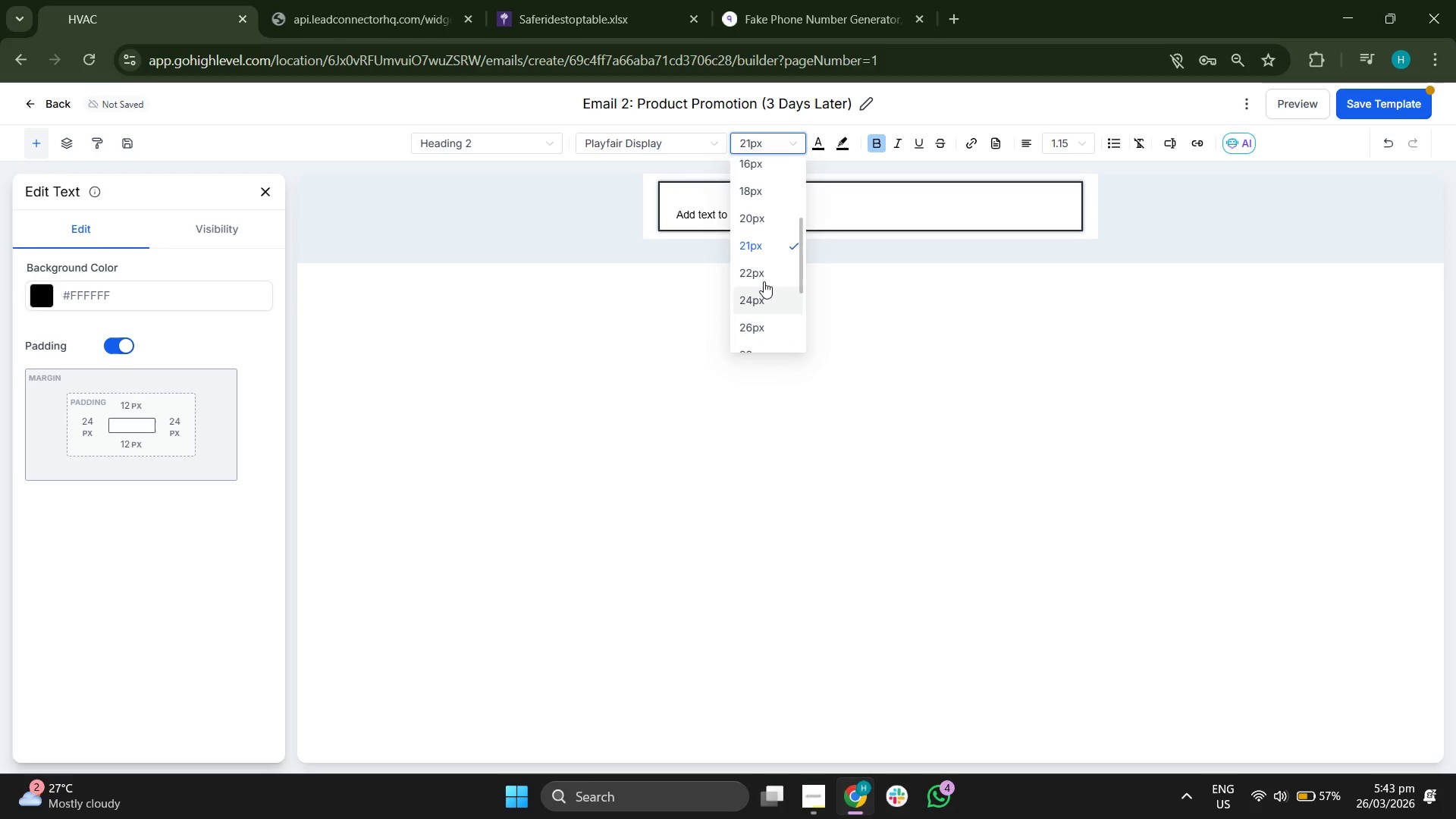 
left_click([765, 271])
 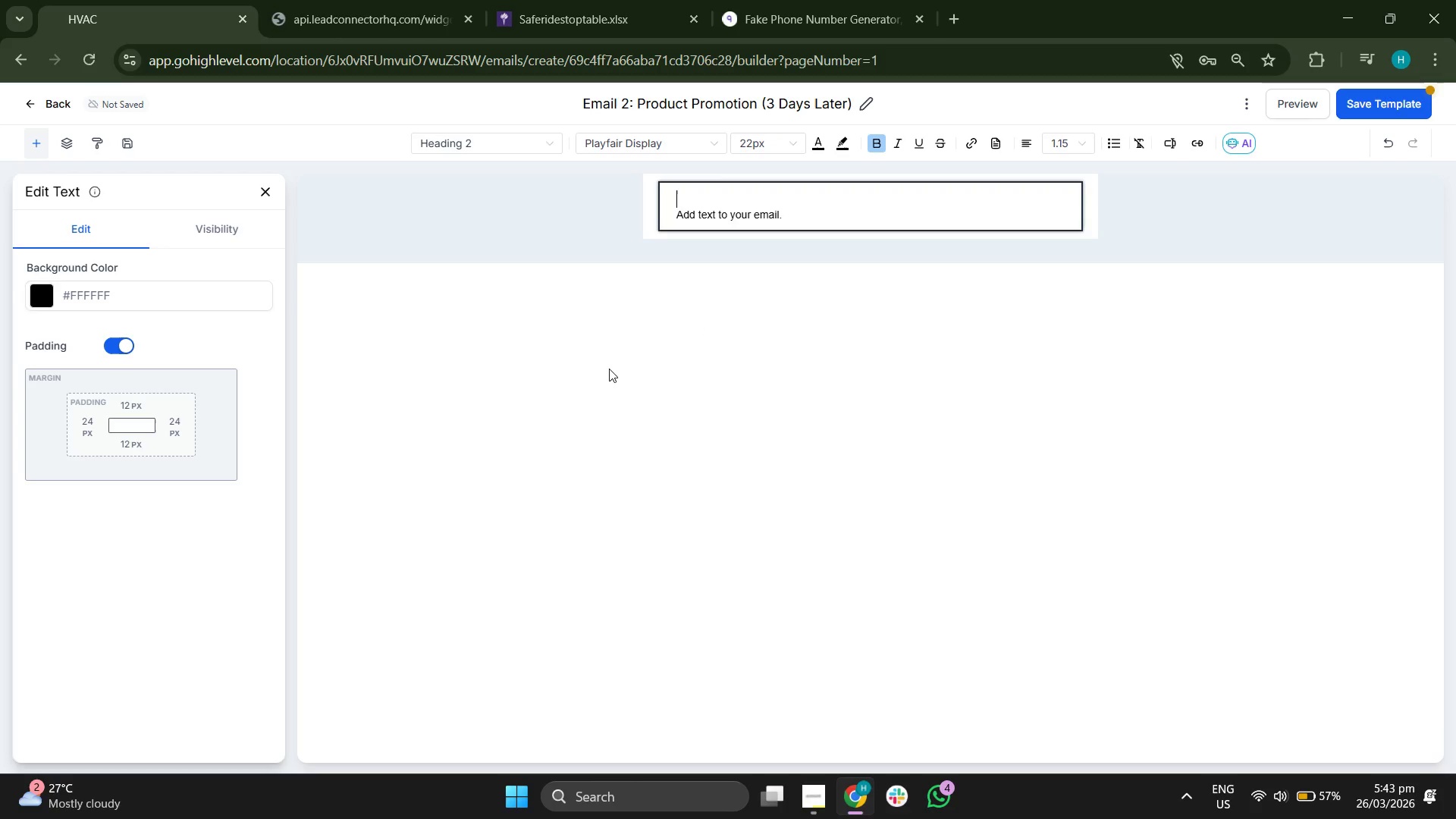 
type(Hi {{contact.first_name}},)
 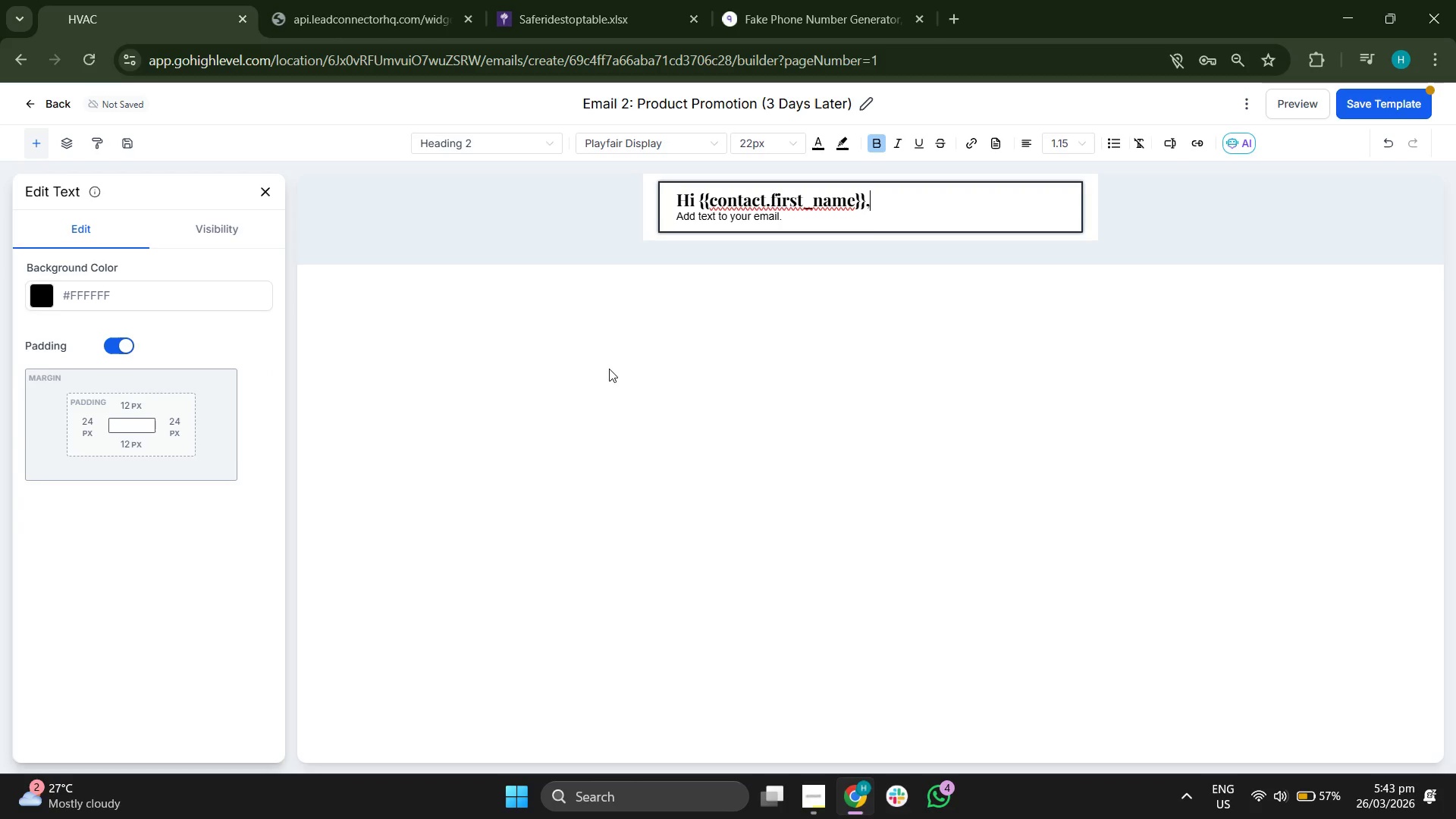 
key(ArrowDown)
 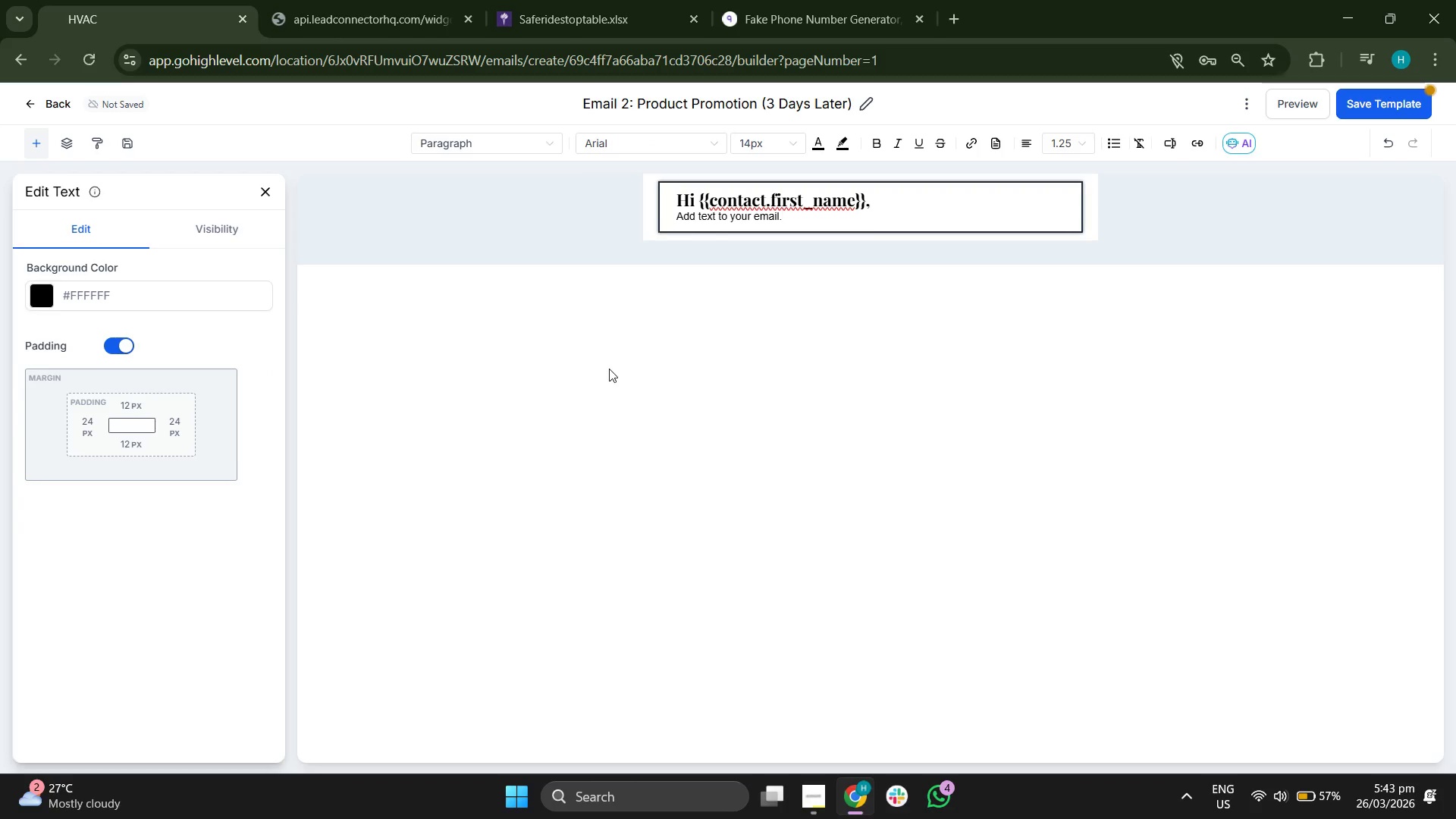 
key(Backspace)
 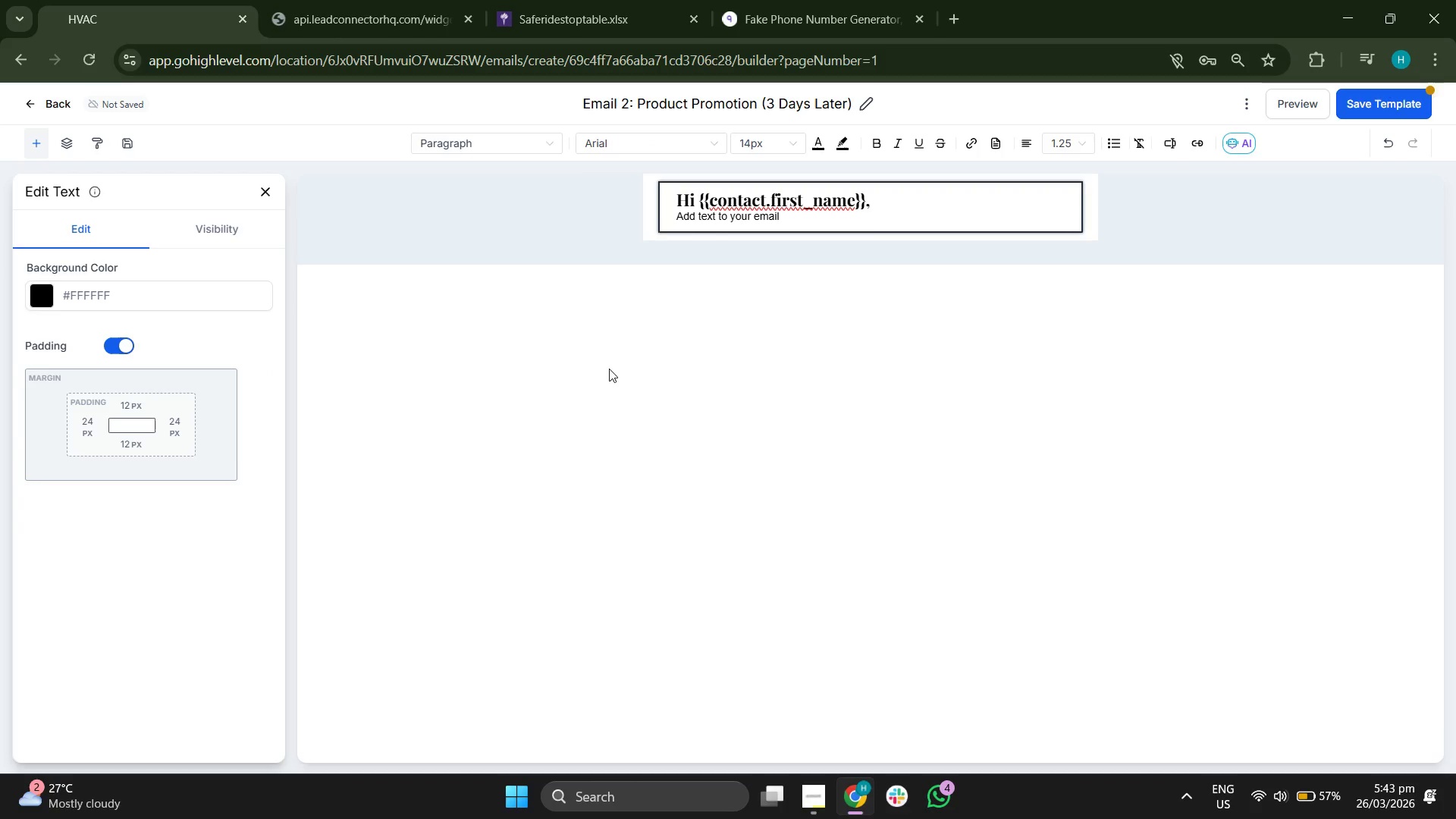 
key(Backspace)
 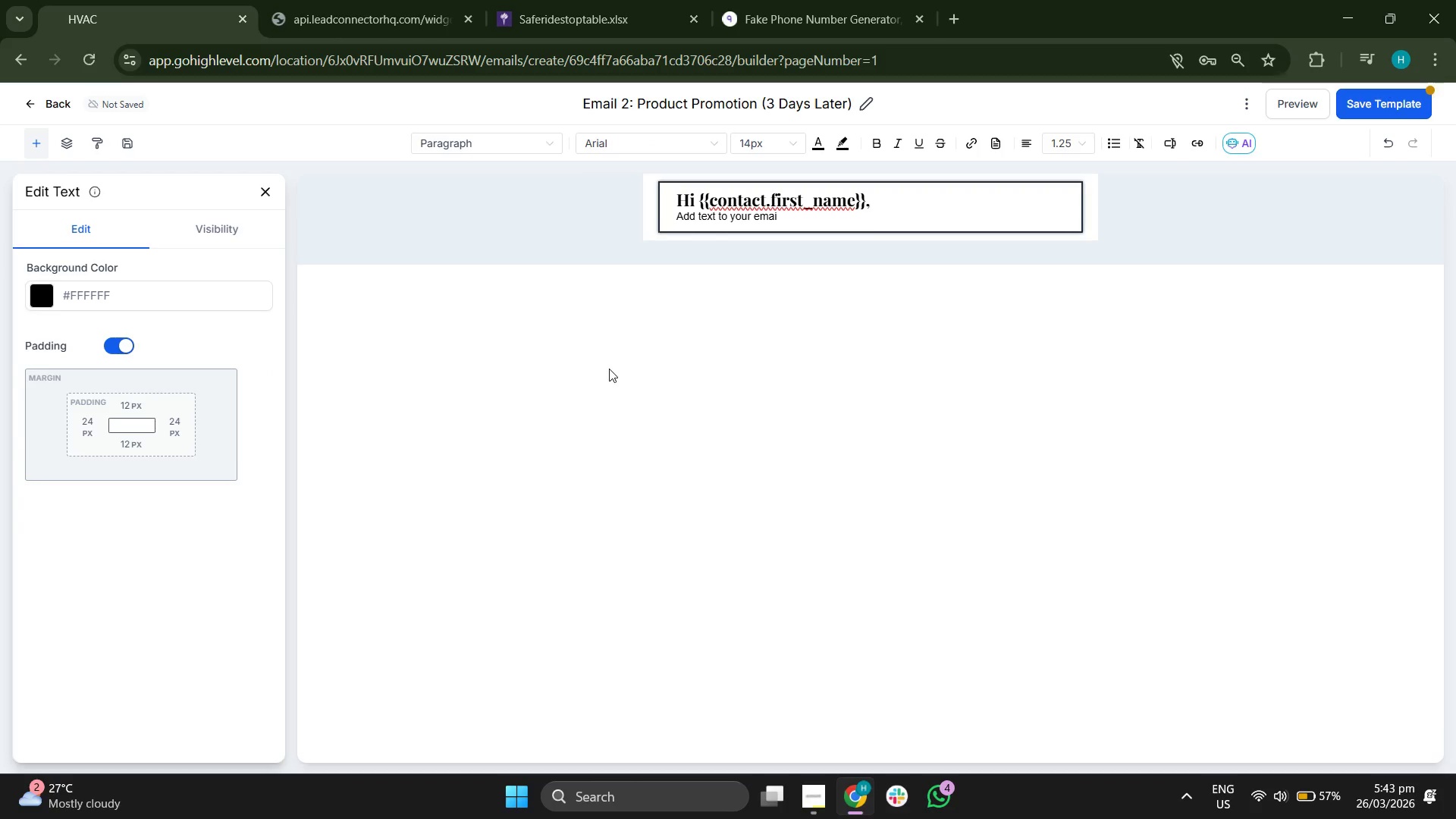 
key(Backspace)
 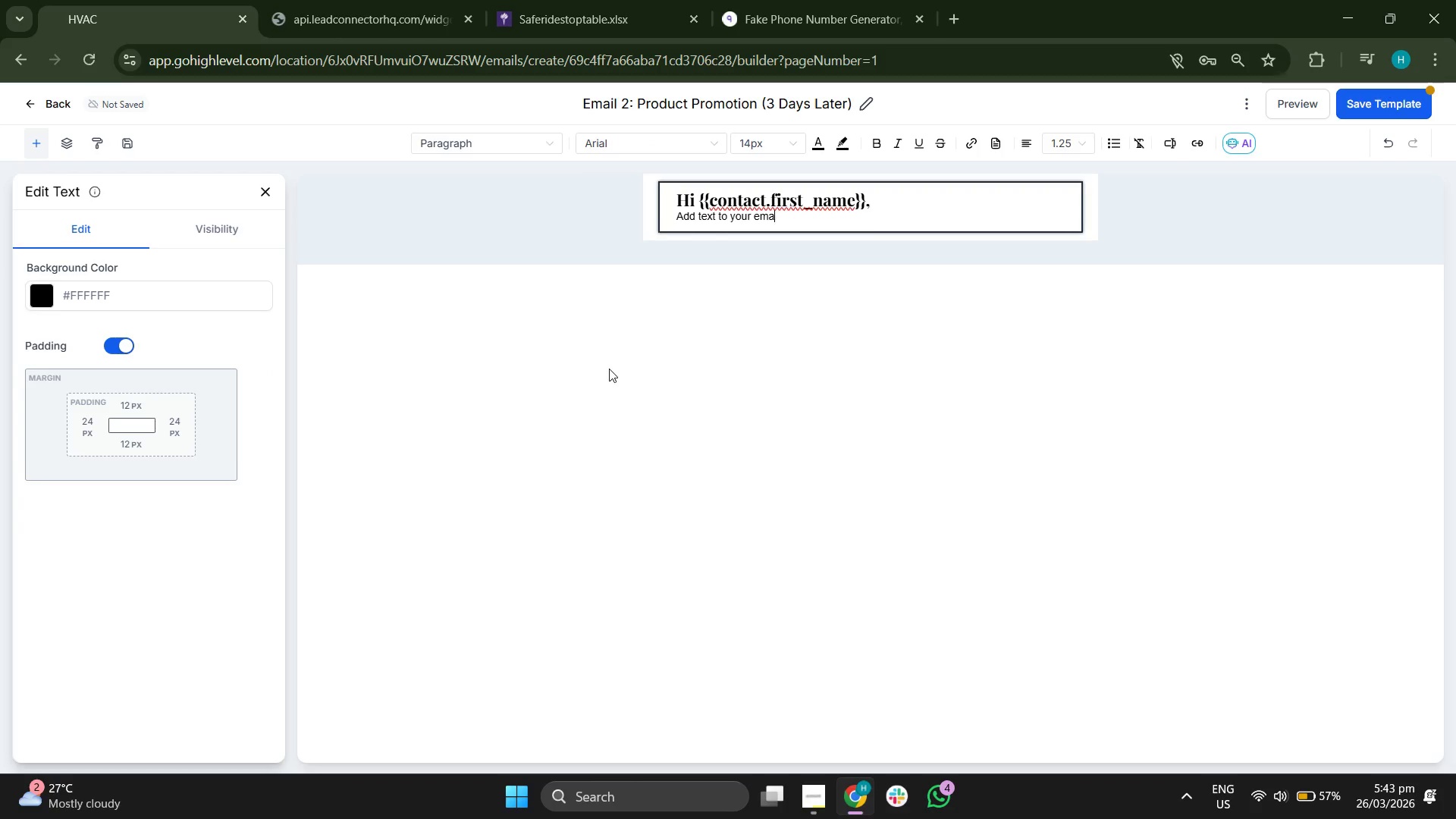 
key(Backspace)
 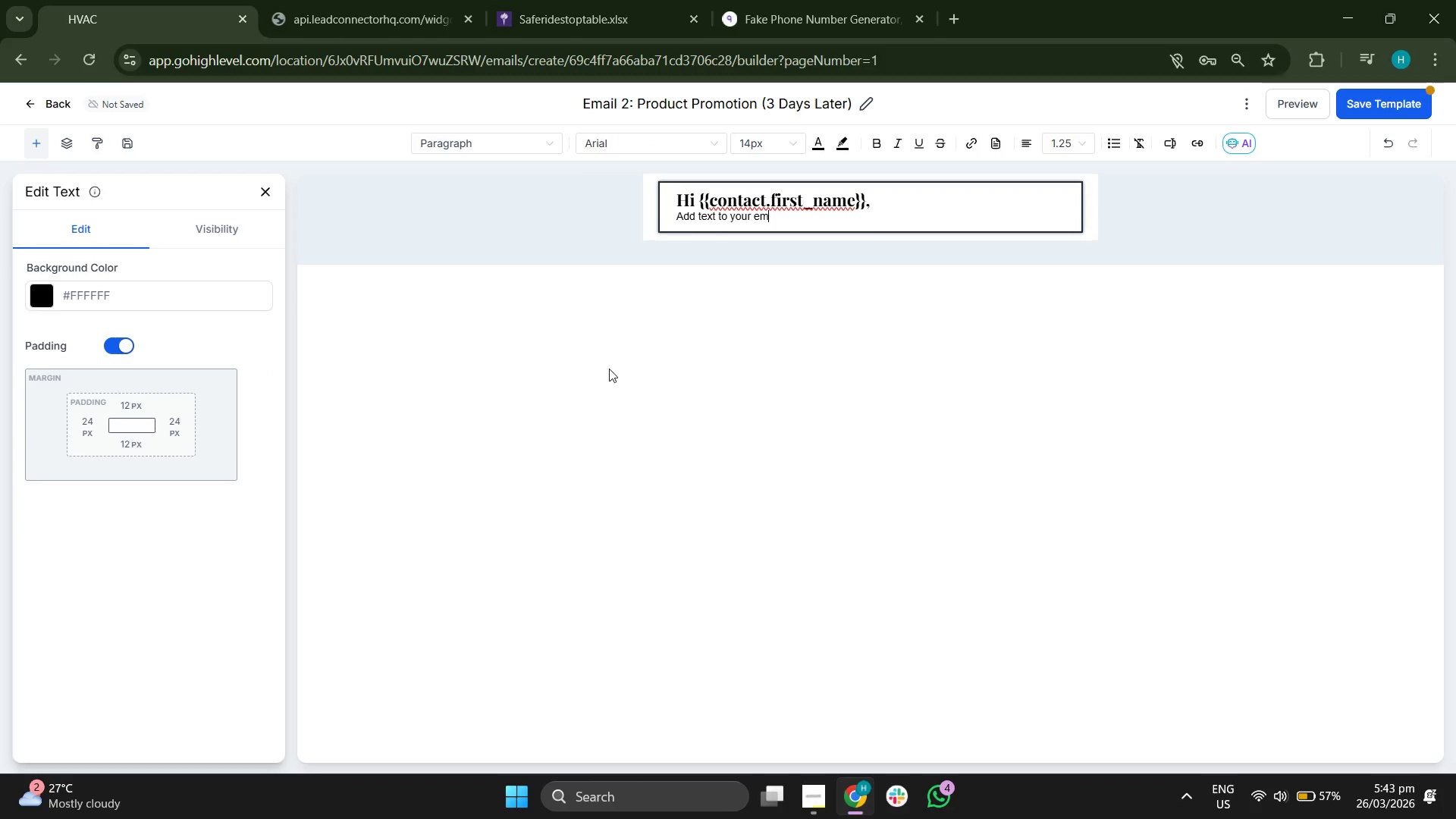 
key(Backspace)
 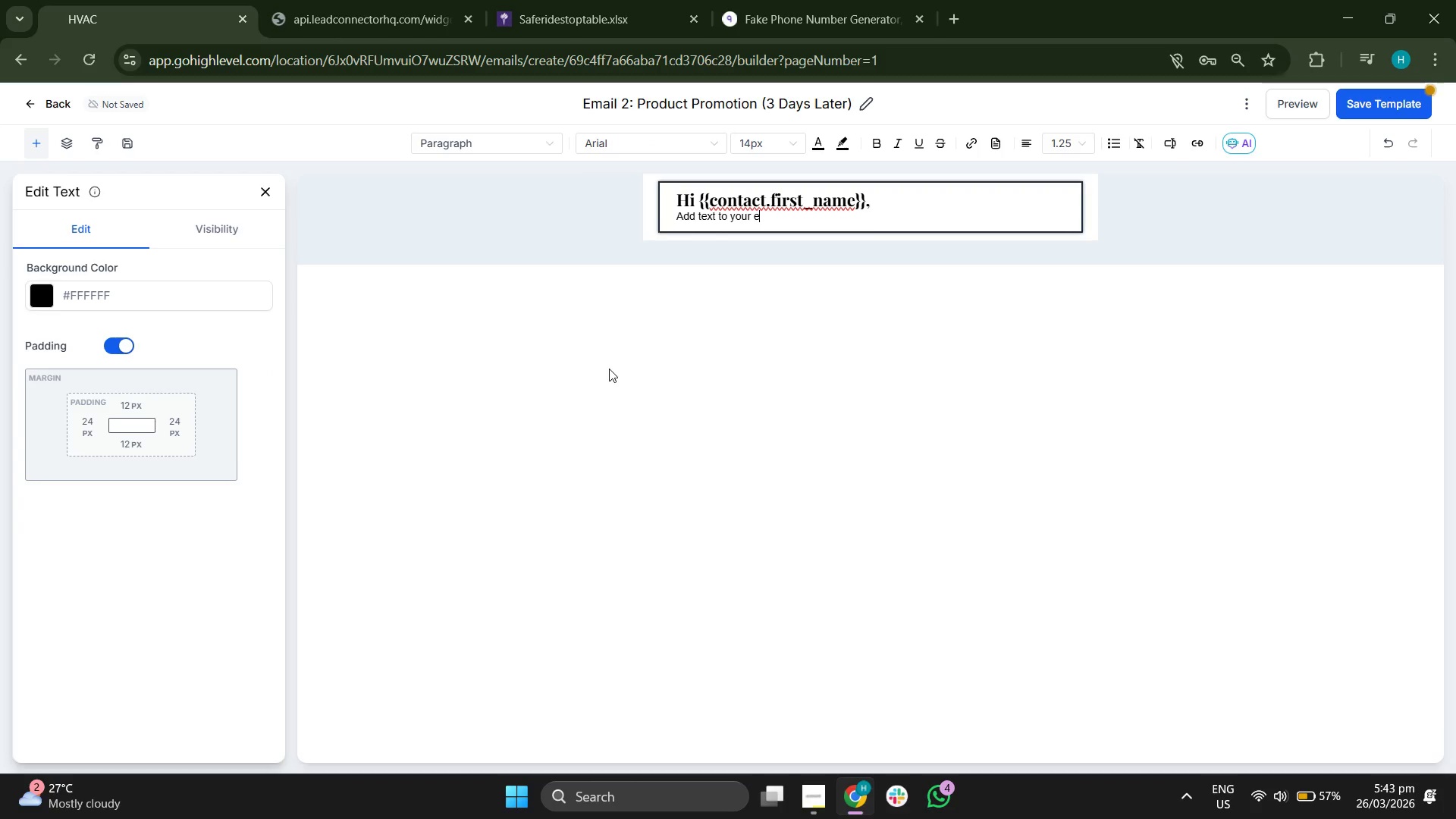 
key(Backspace)
 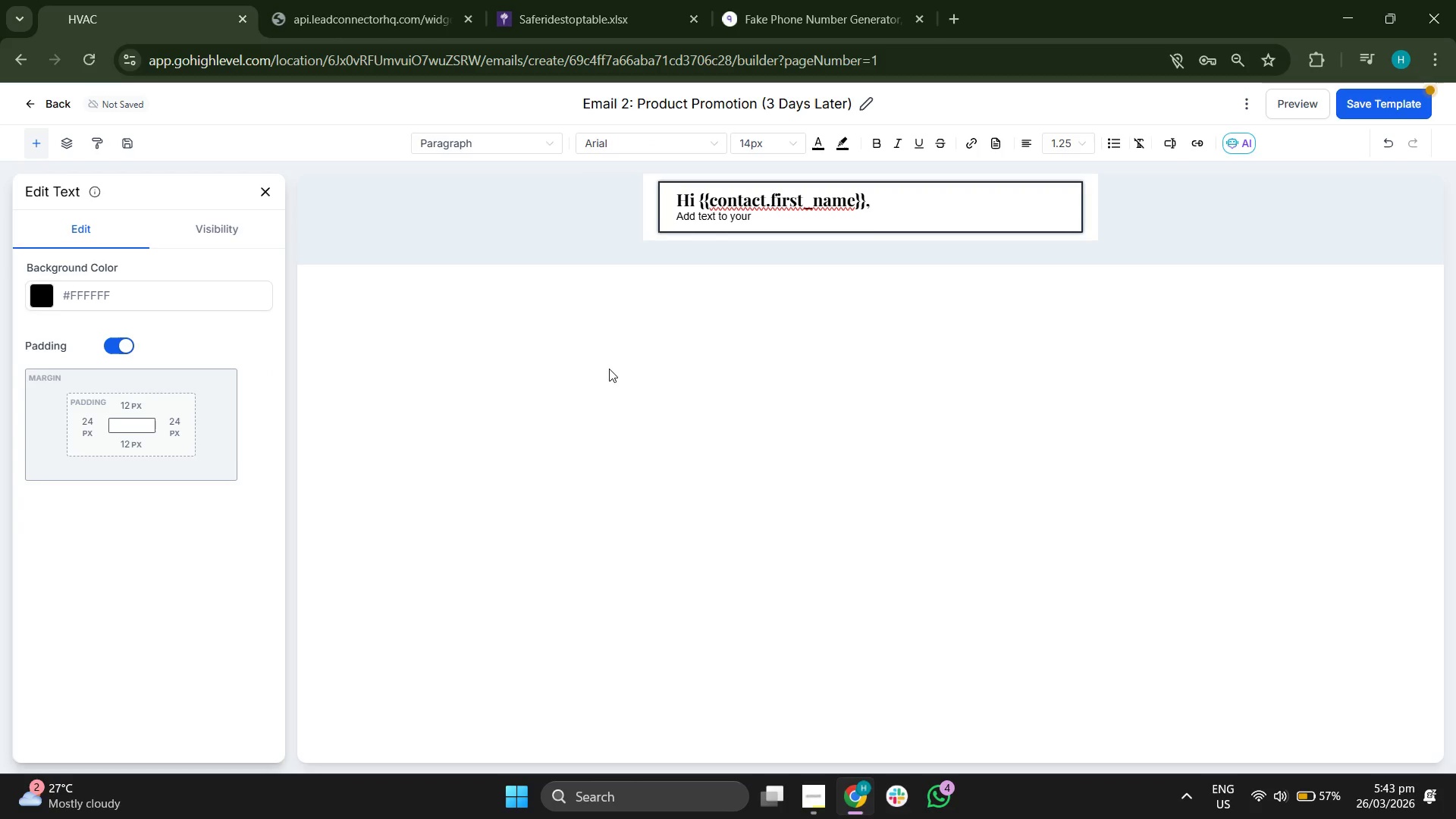 
key(Backspace)
 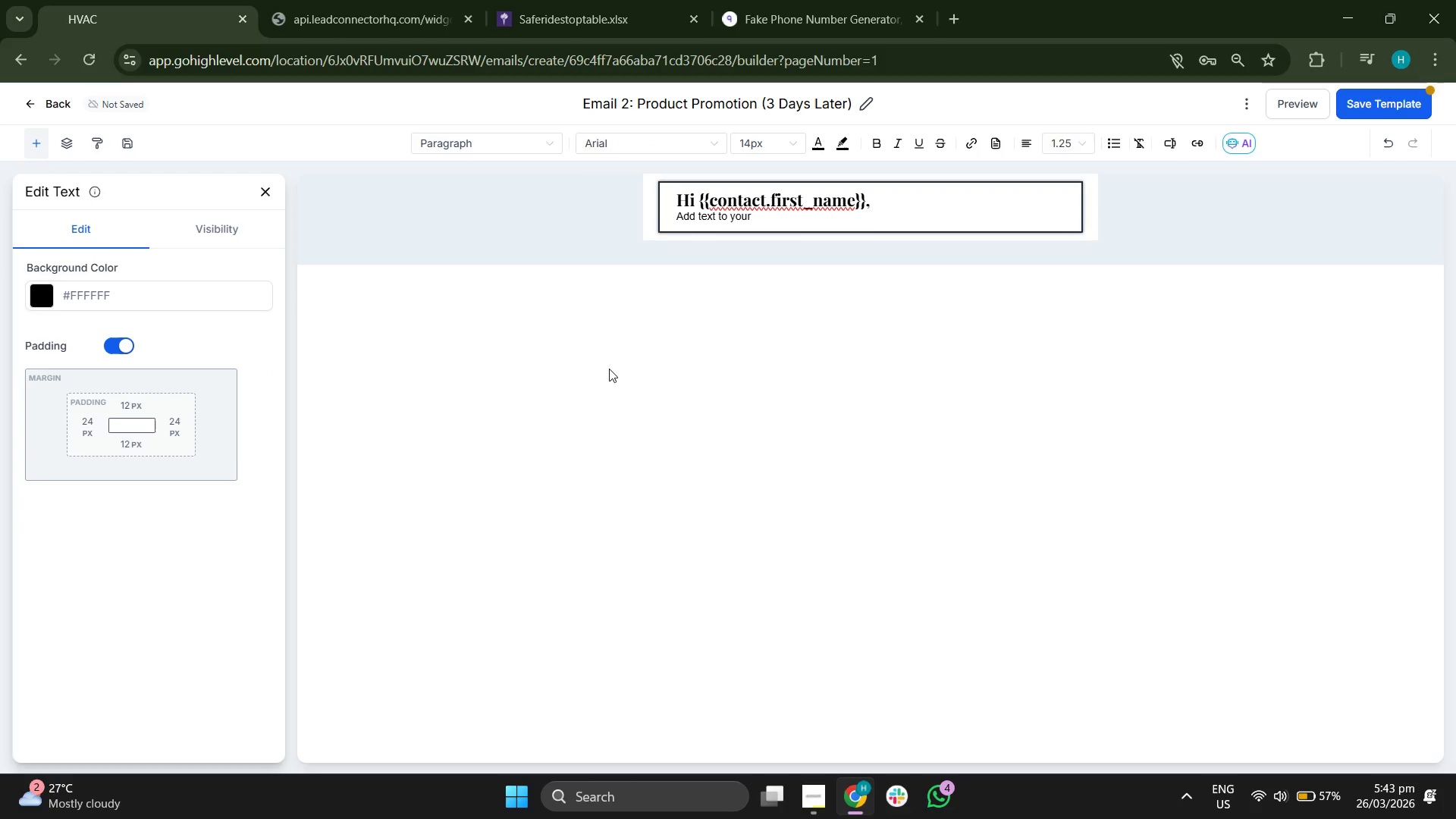 
key(Backspace)
 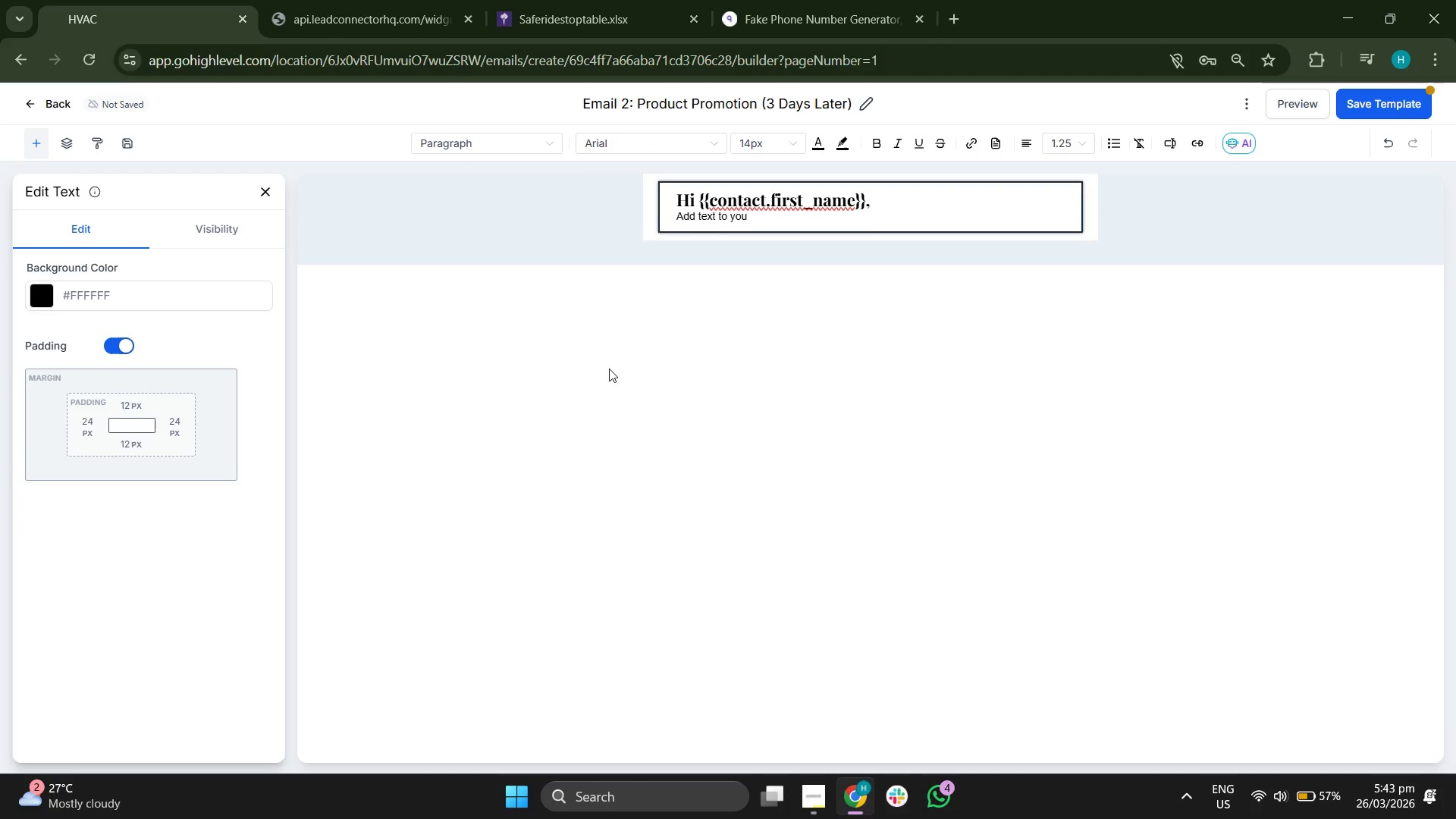 
key(Backspace)
 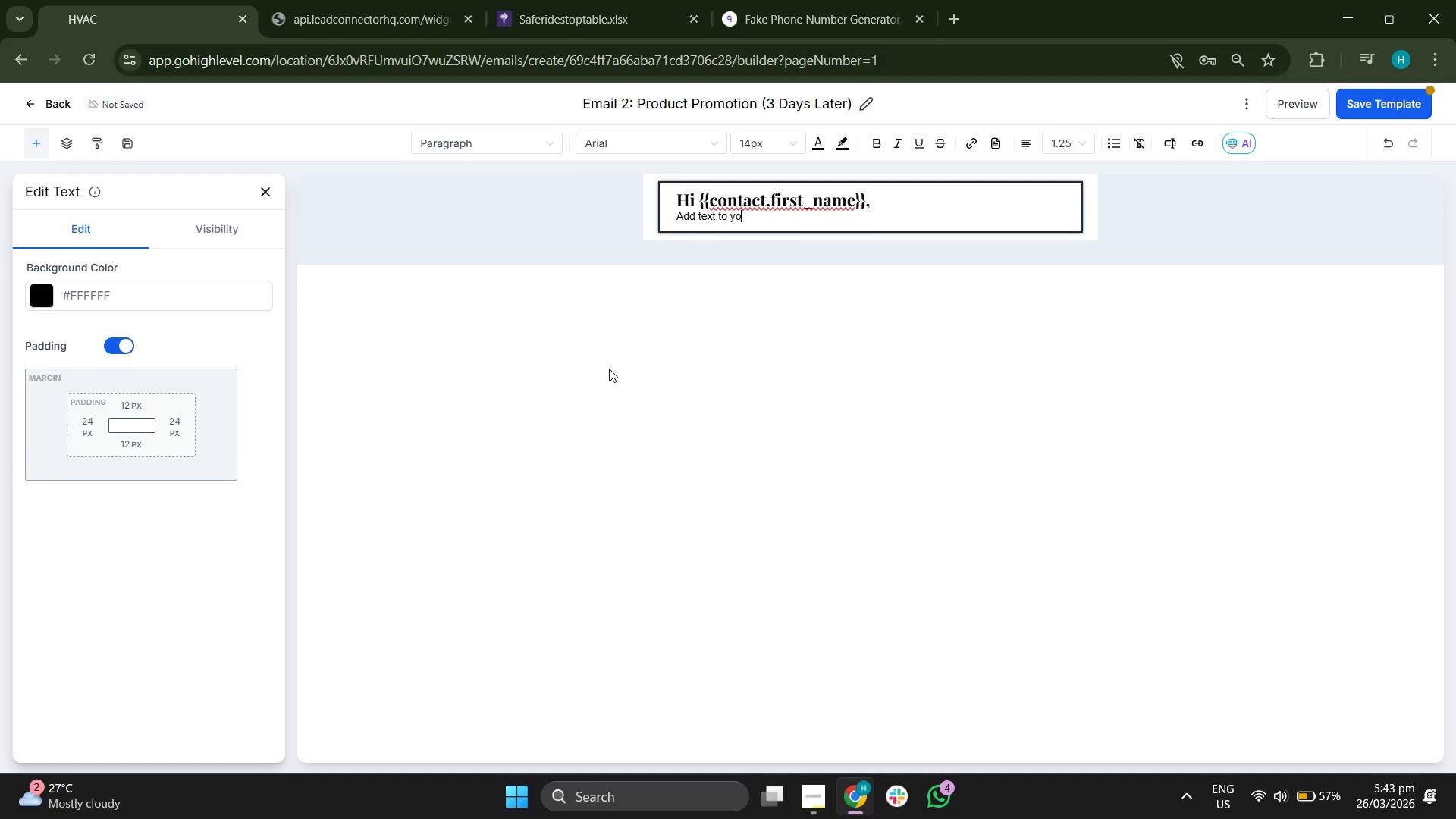 
key(Backspace)
 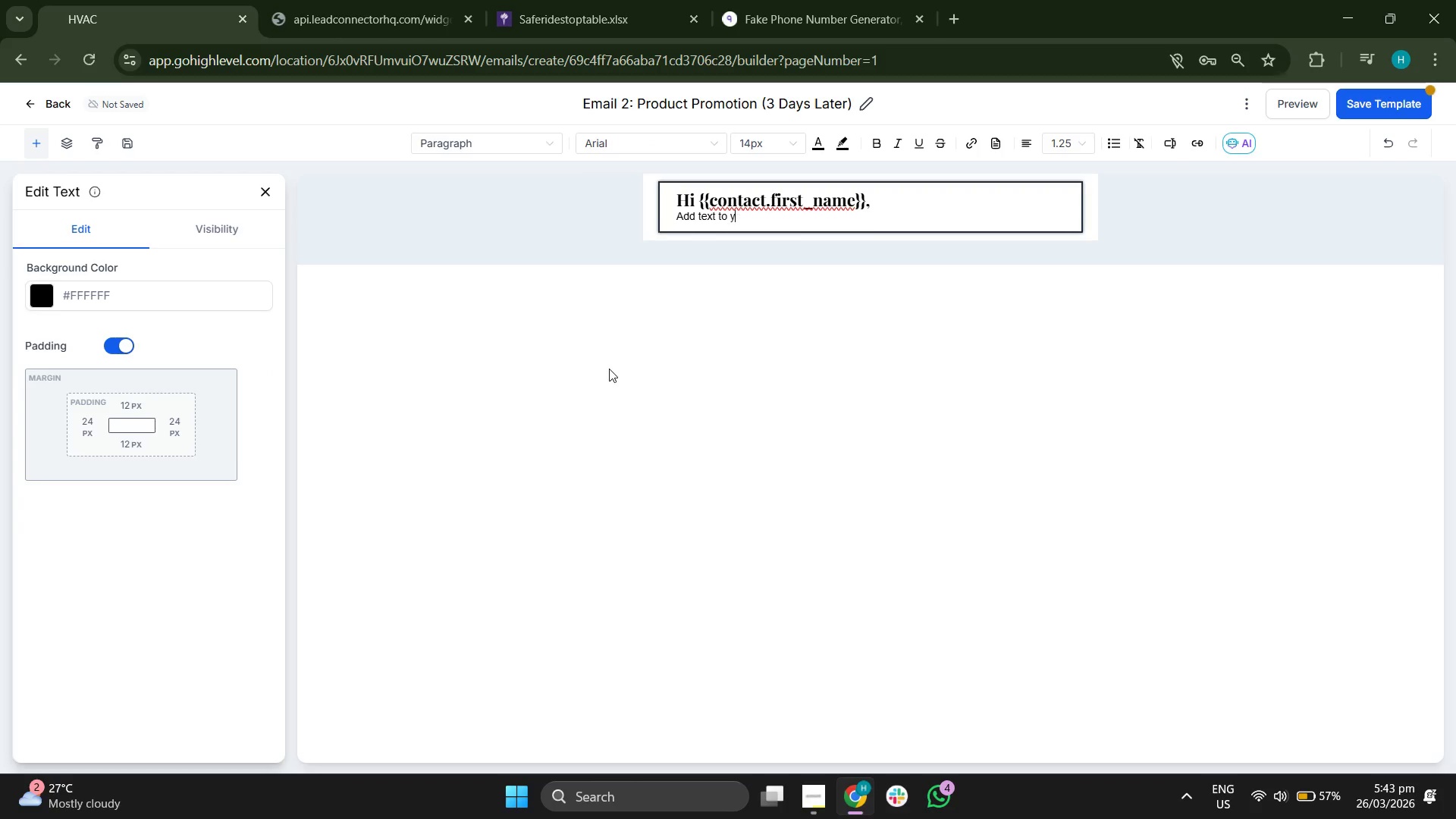 
key(Backspace)
 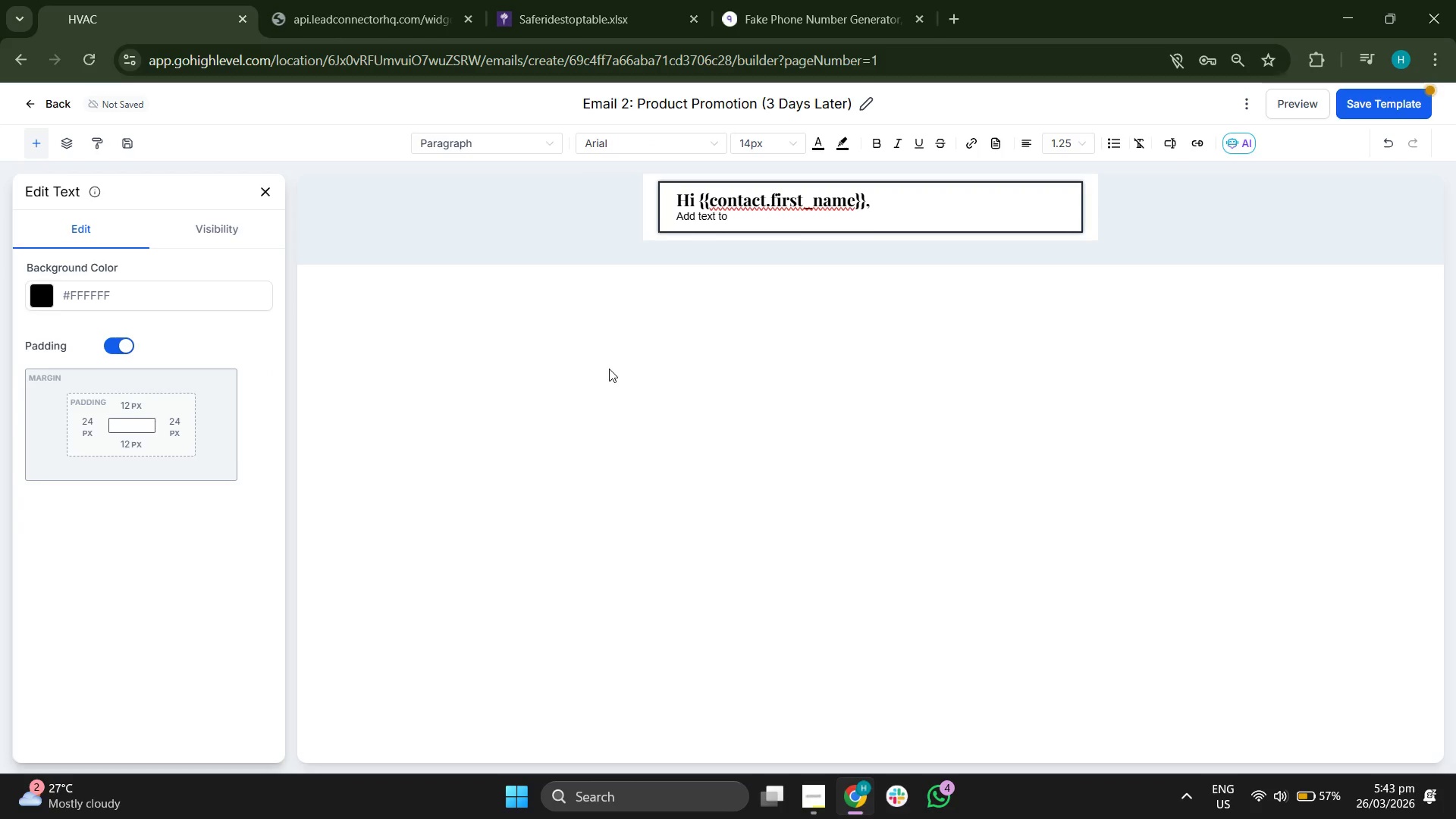 
key(Backspace)
 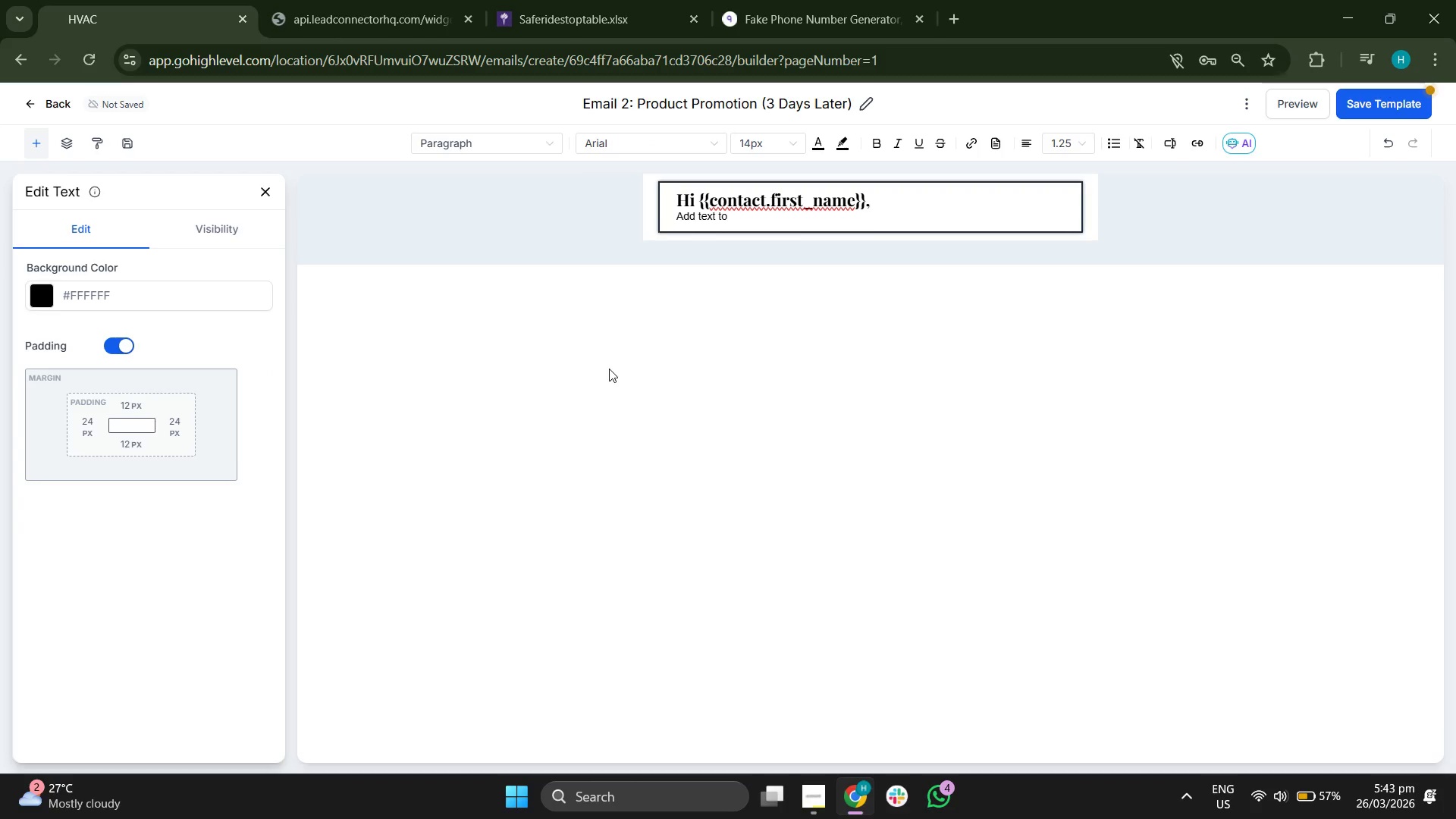 
key(Backspace)
 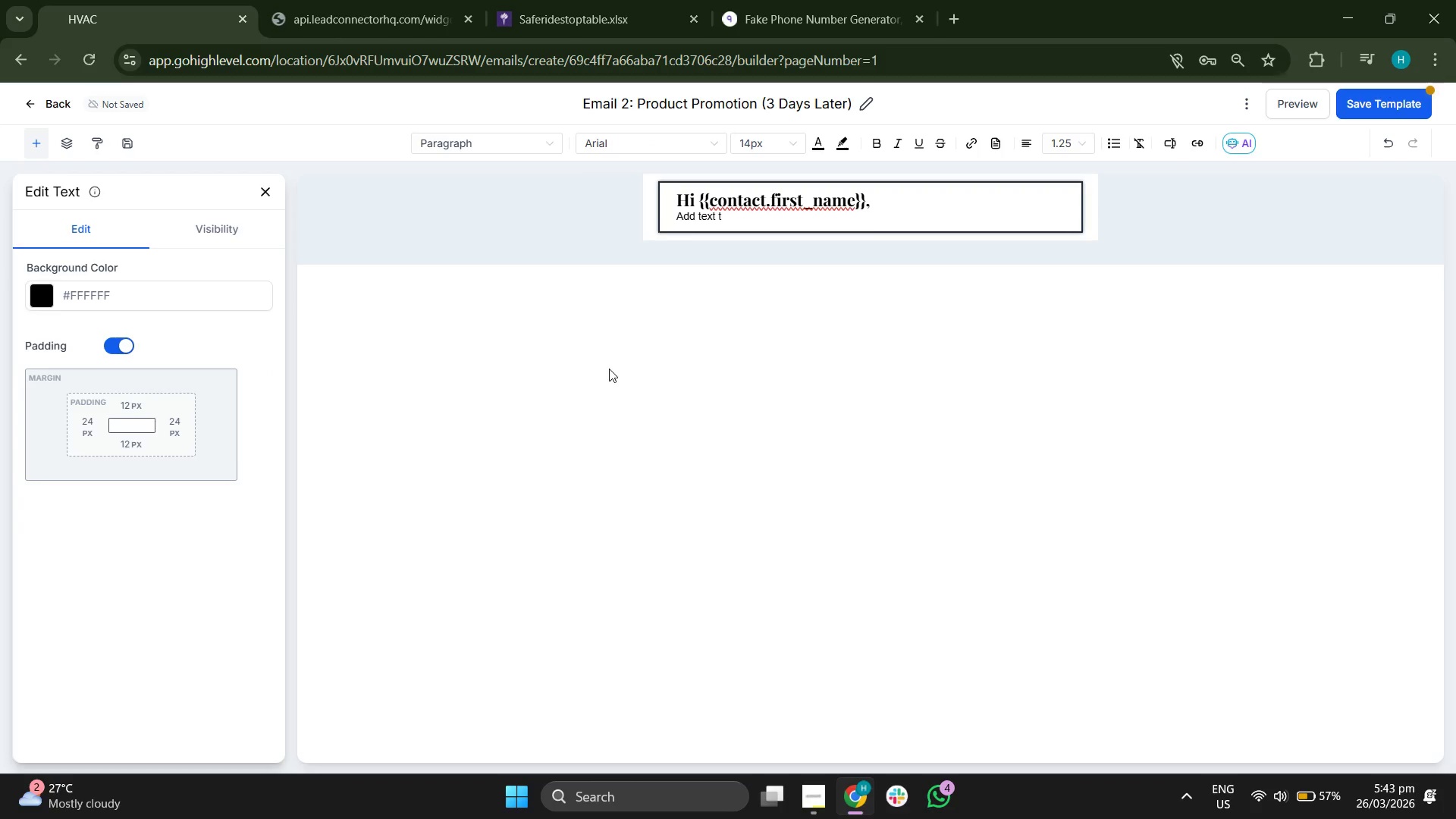 
key(Backspace)
 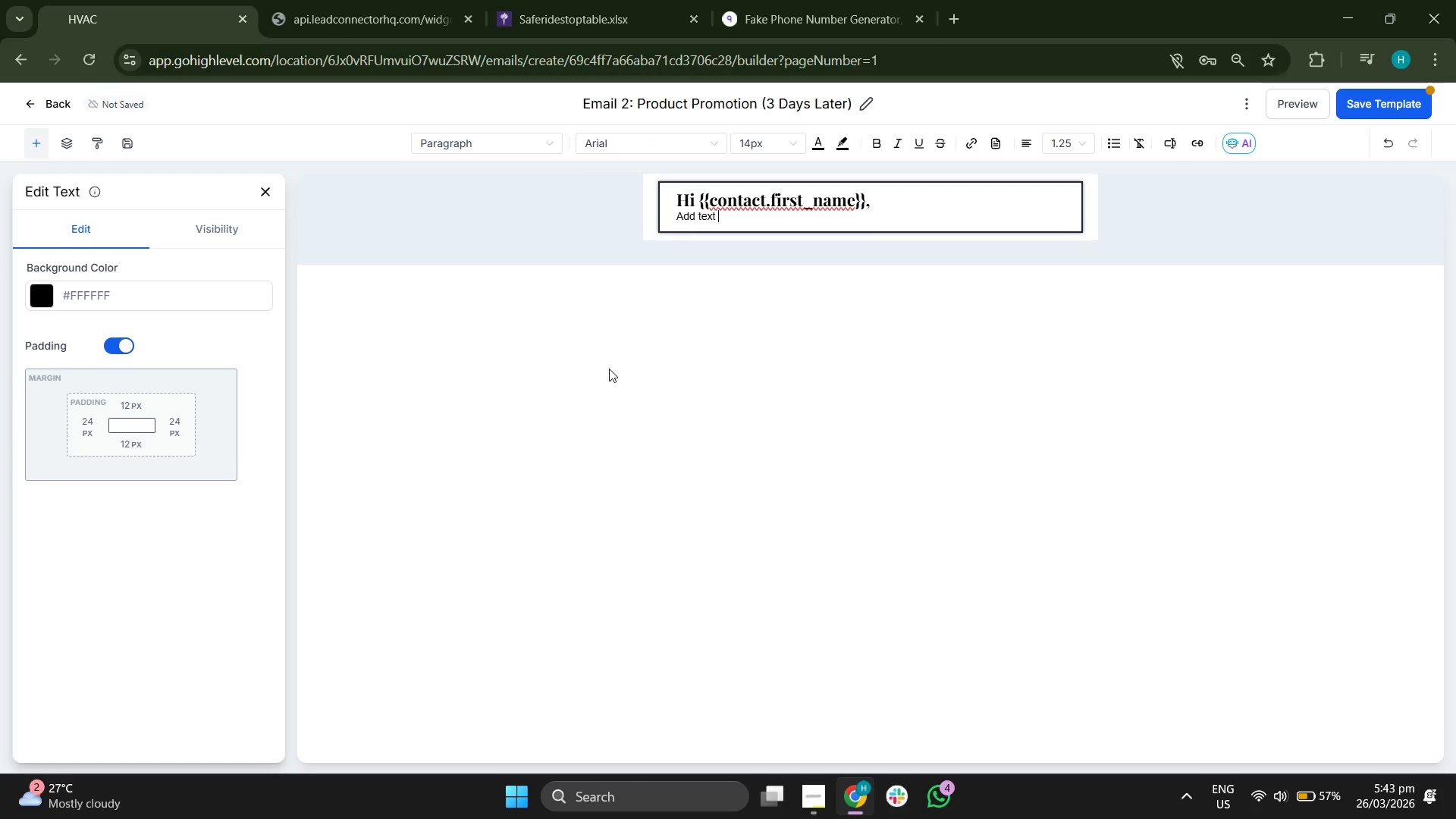 
key(Backspace)
 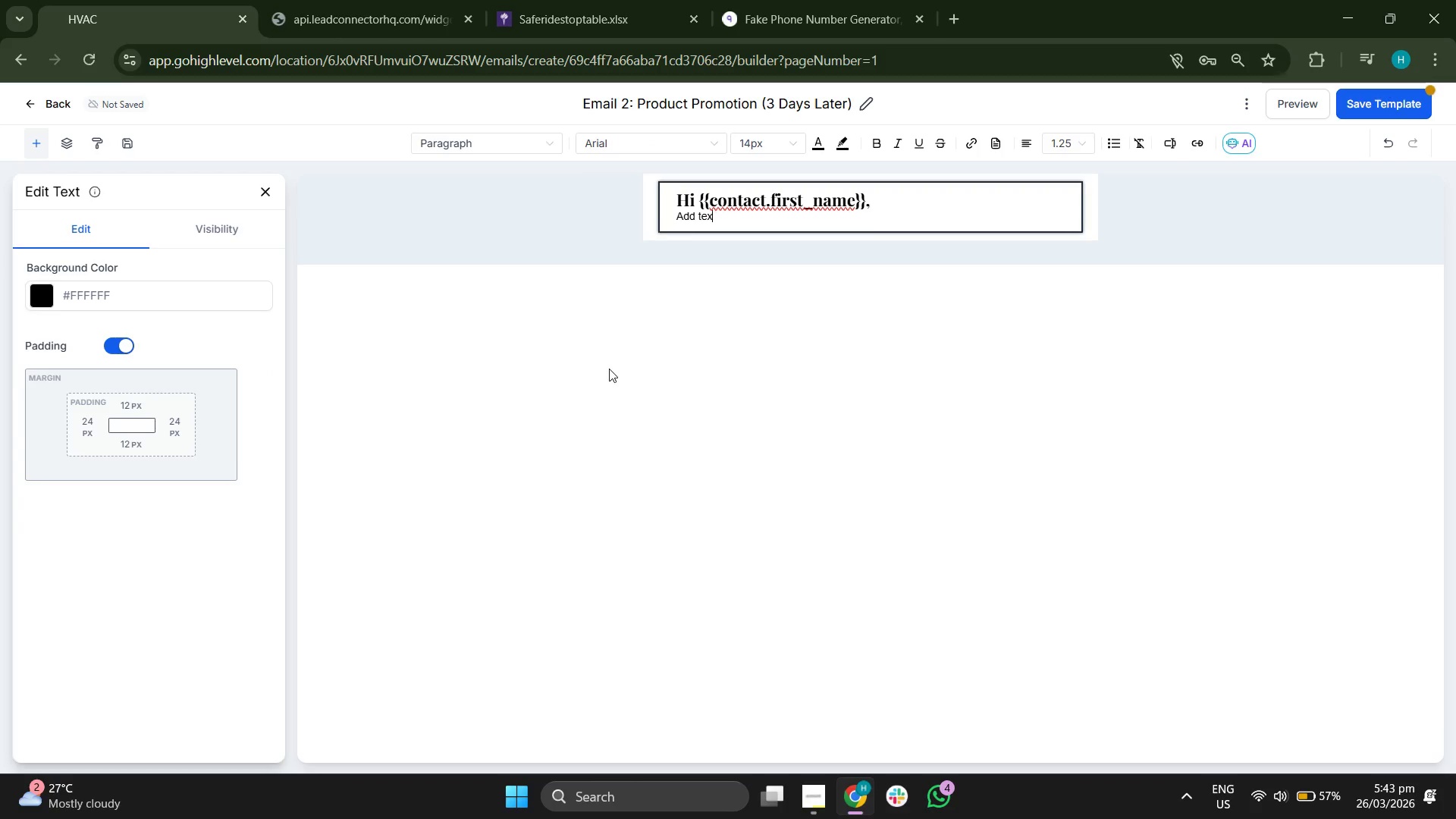 
key(Backspace)
 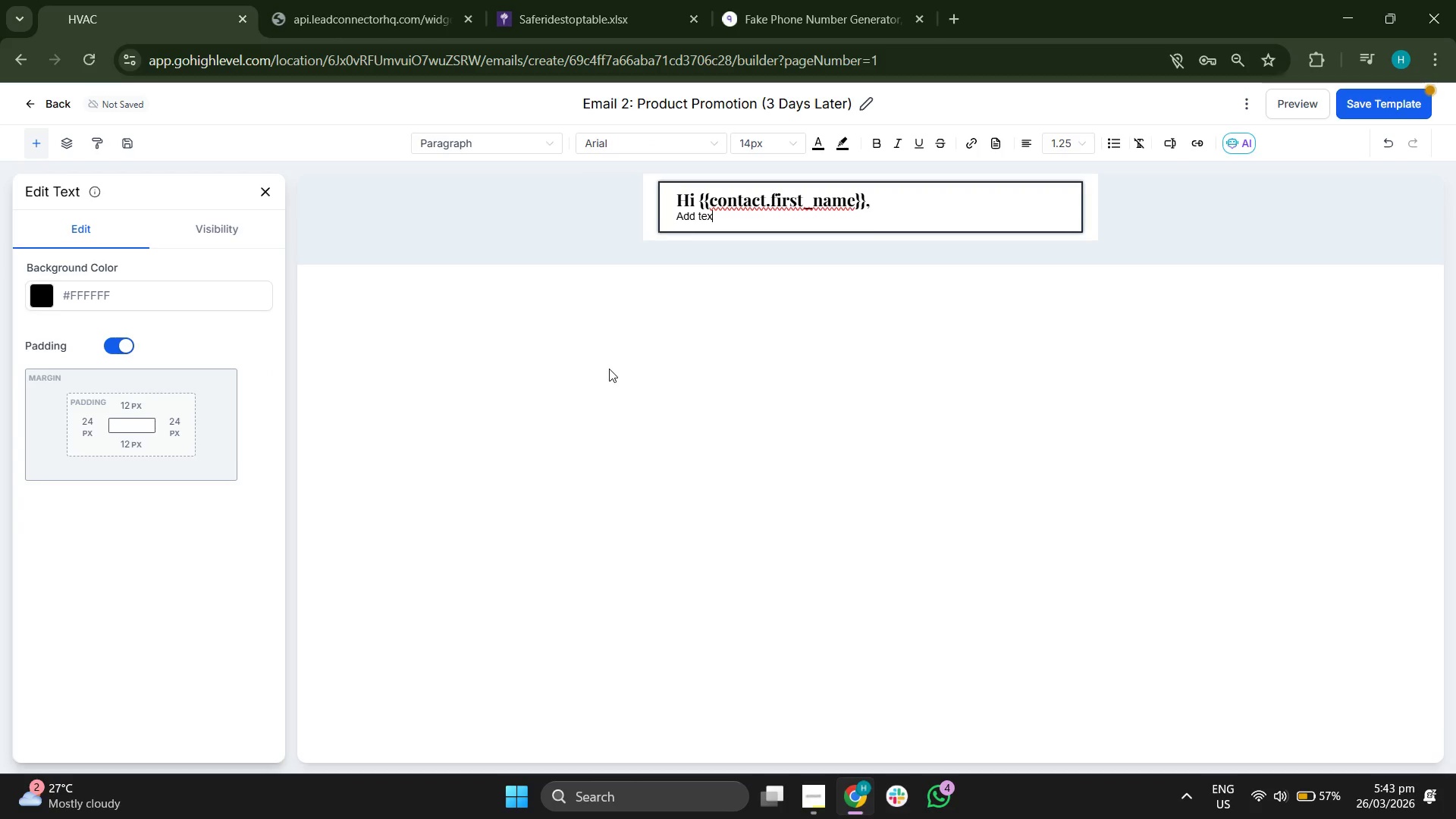 
key(Backspace)
 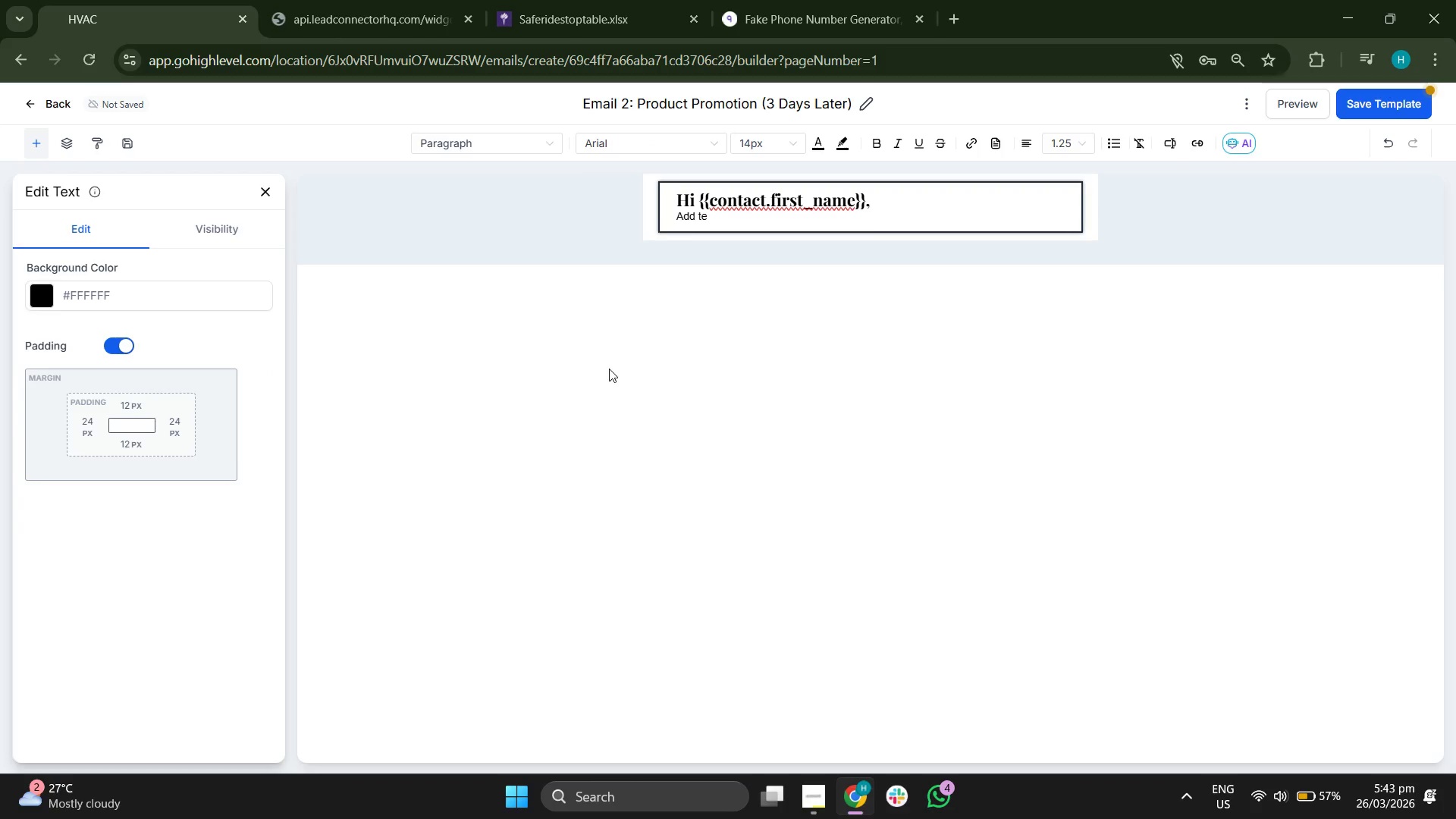 
key(Backspace)
 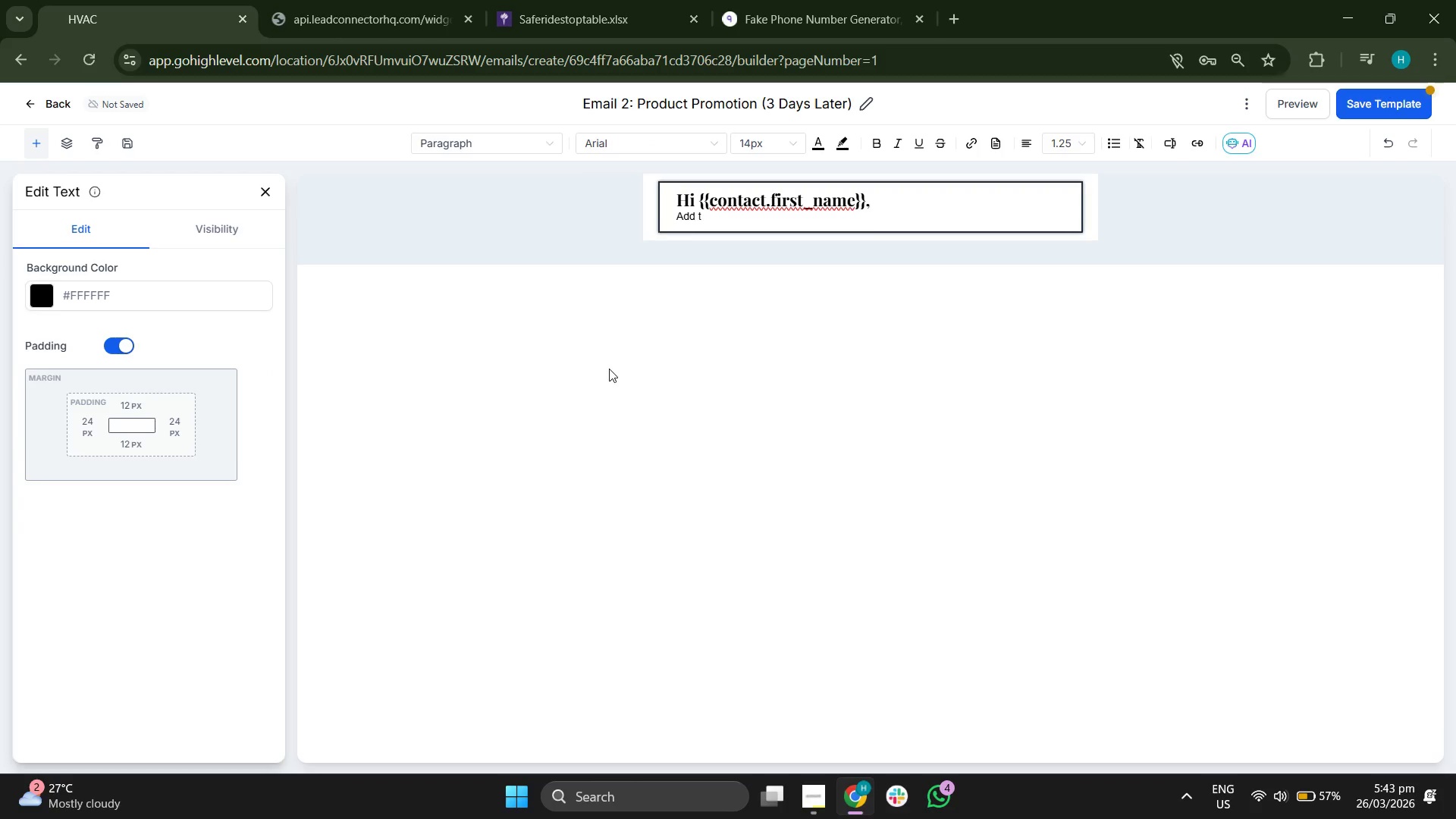 
key(Backspace)
 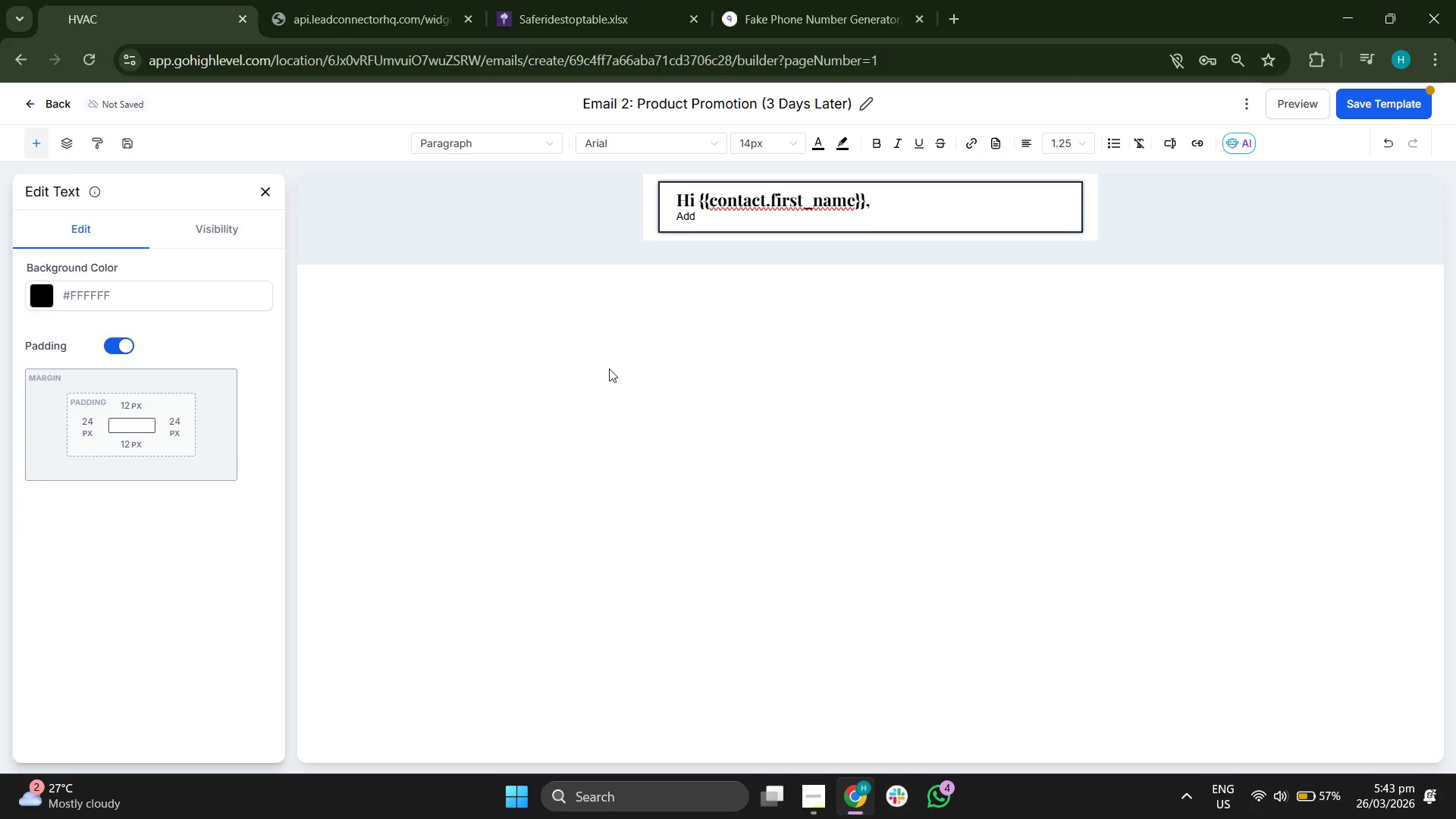 
key(Backspace)
 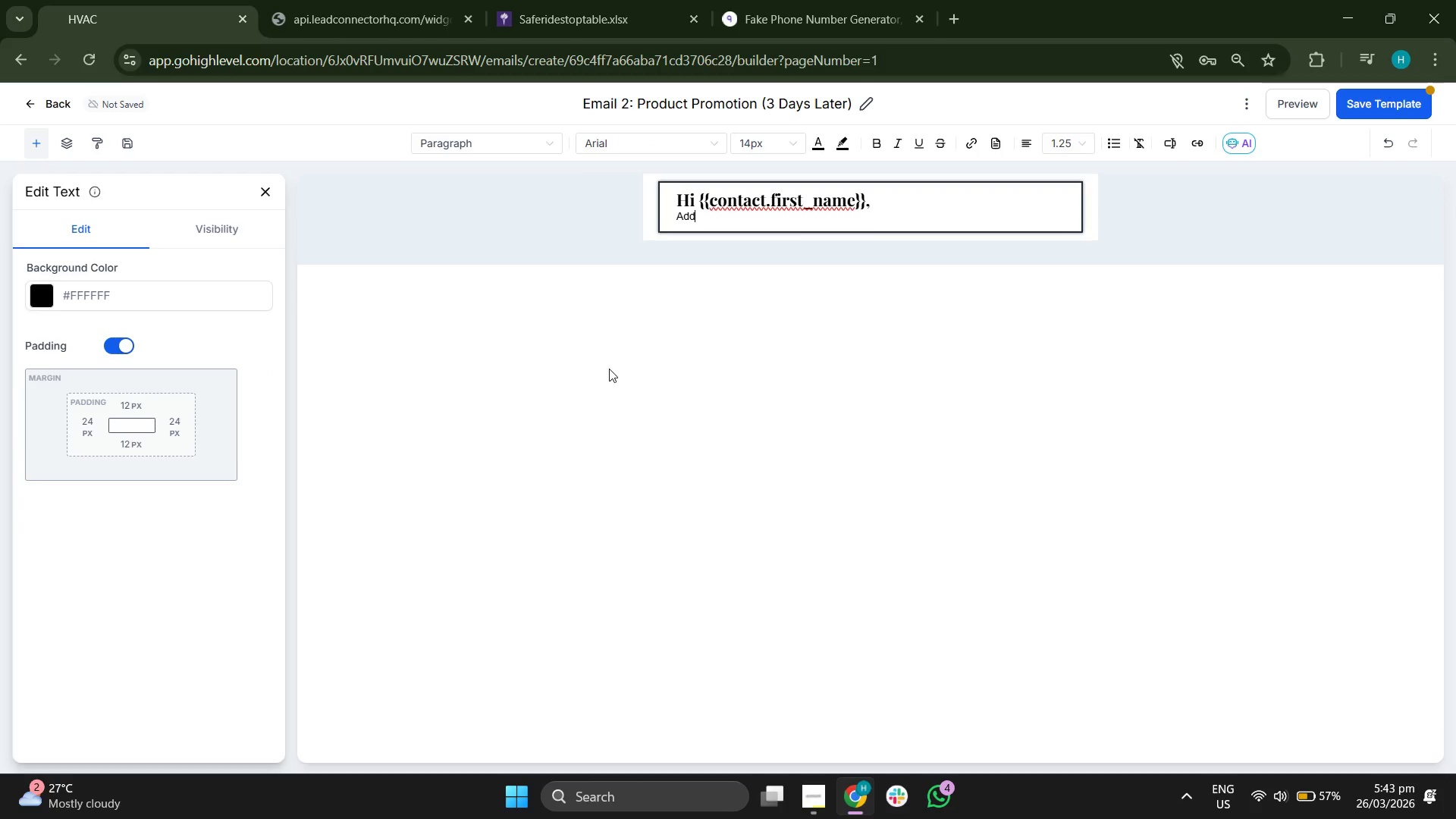 
key(Backspace)
 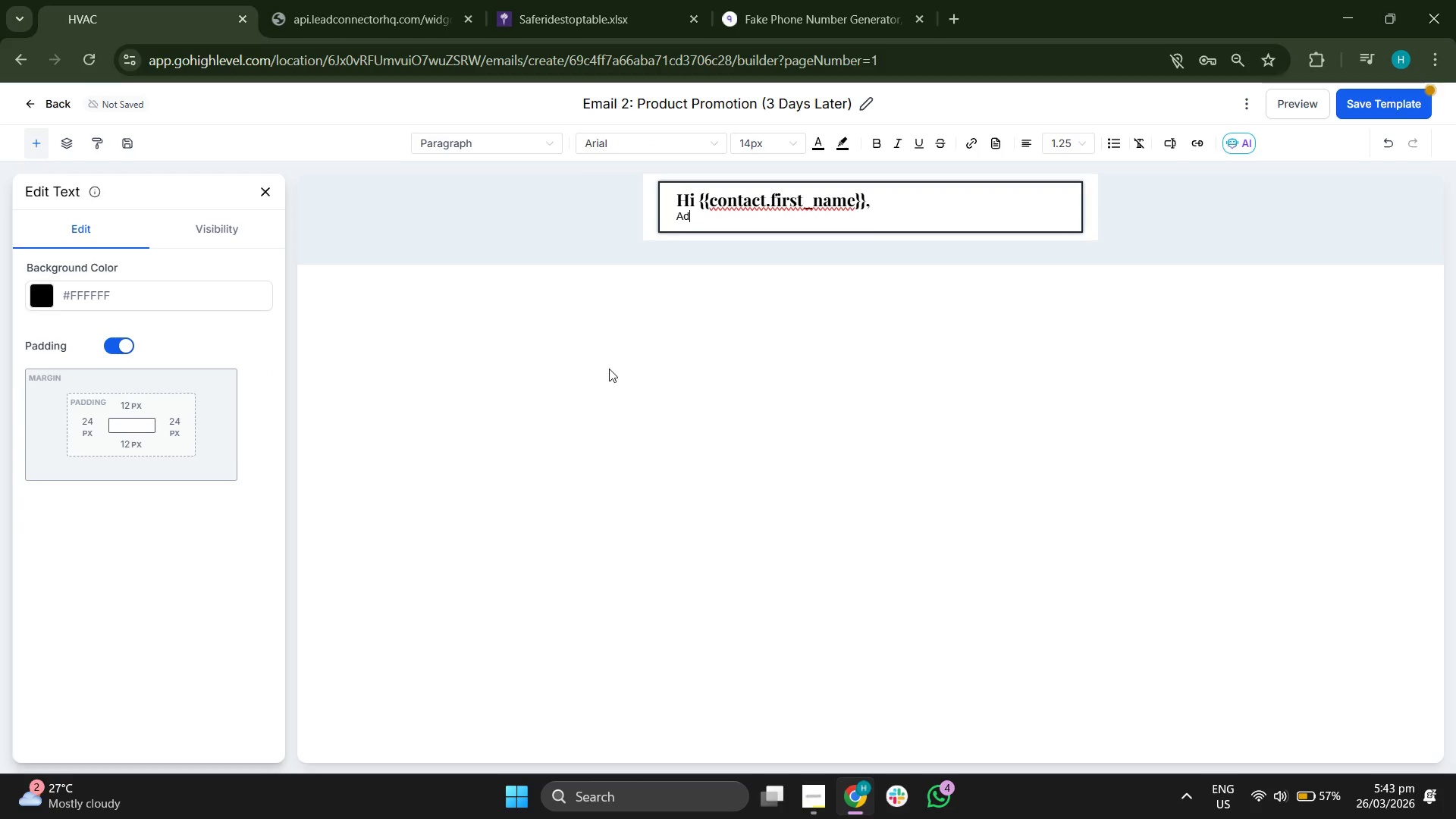 
key(Backspace)
 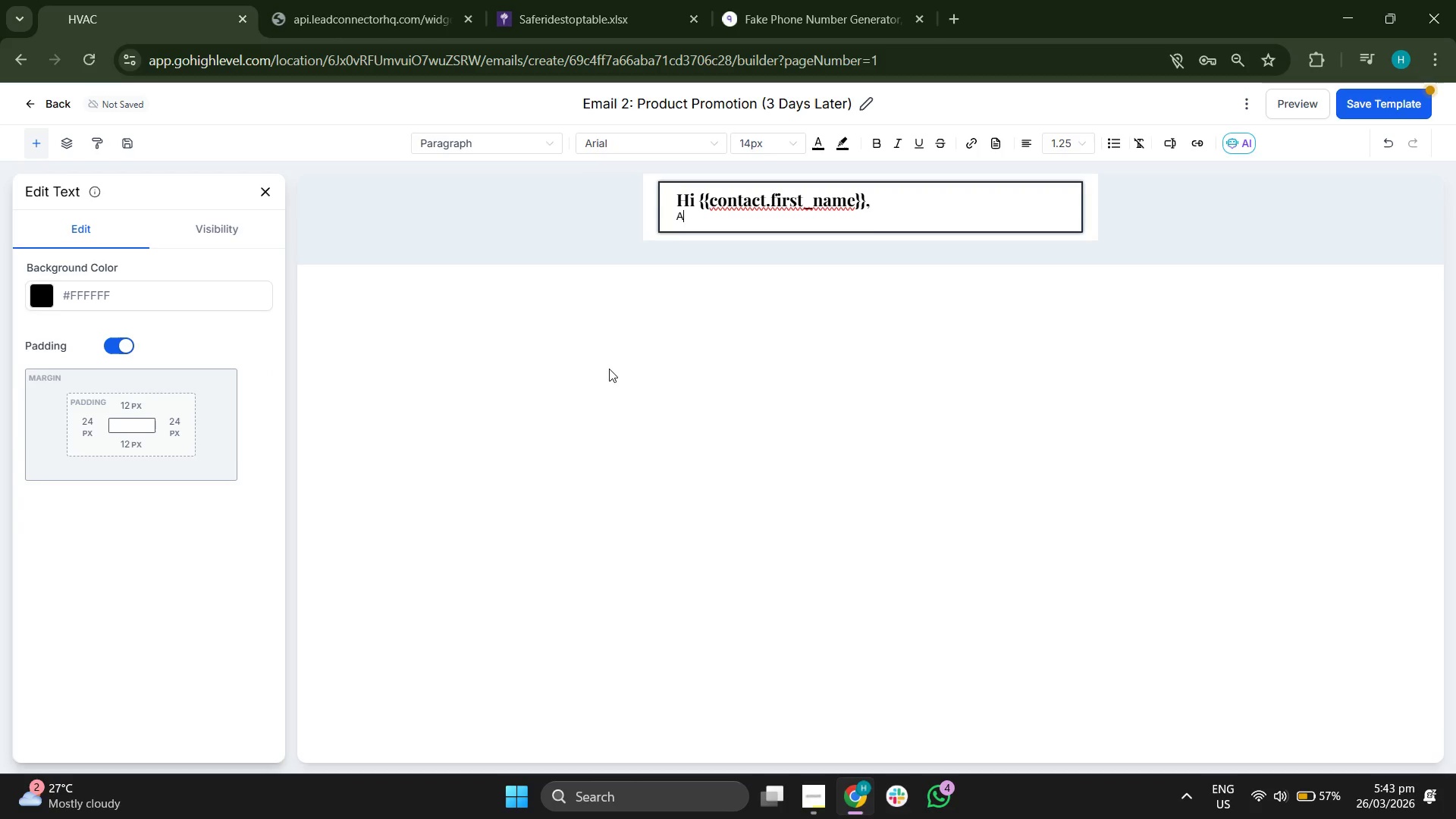 
key(Backspace)
 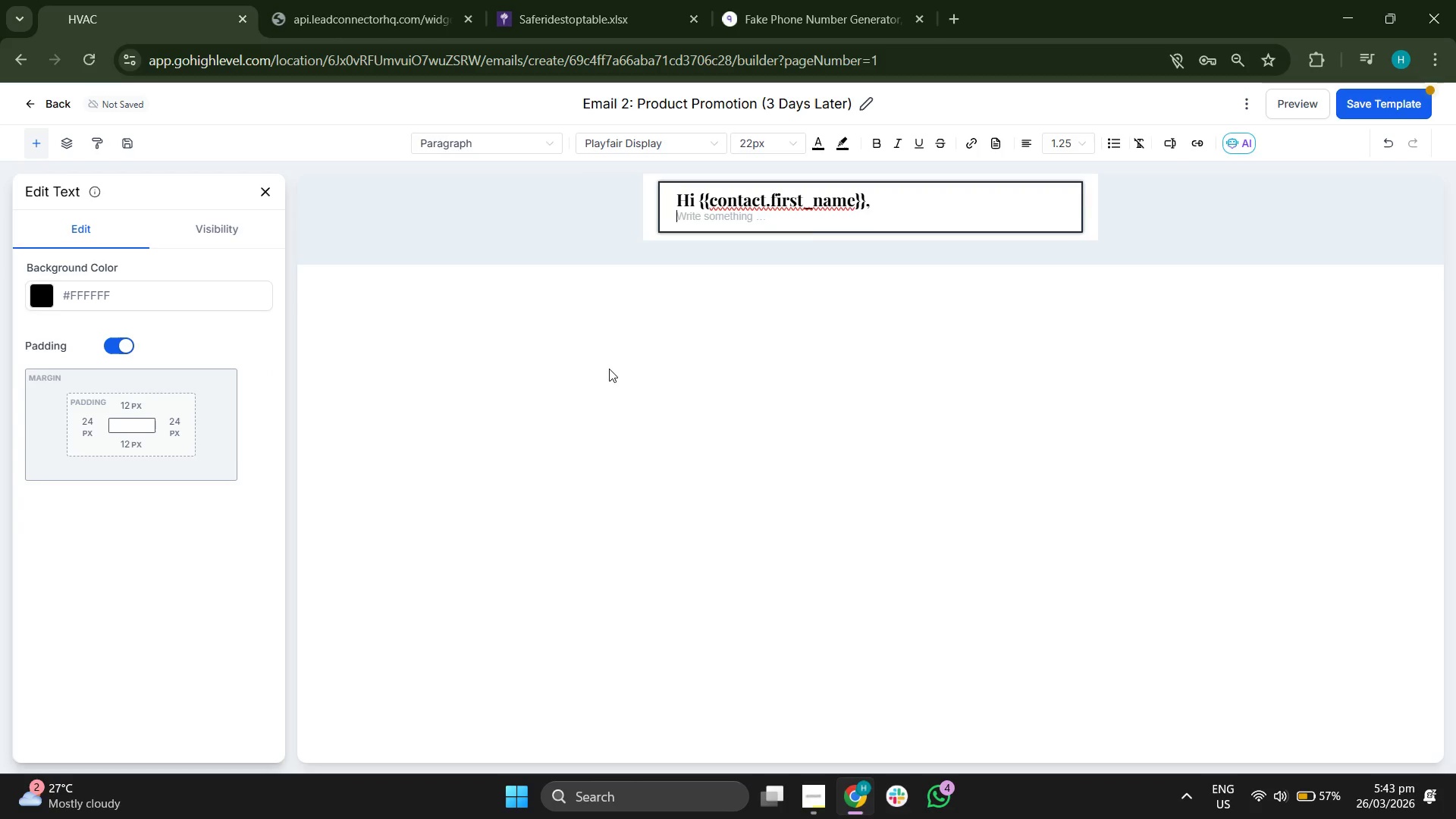 
key(Backspace)
 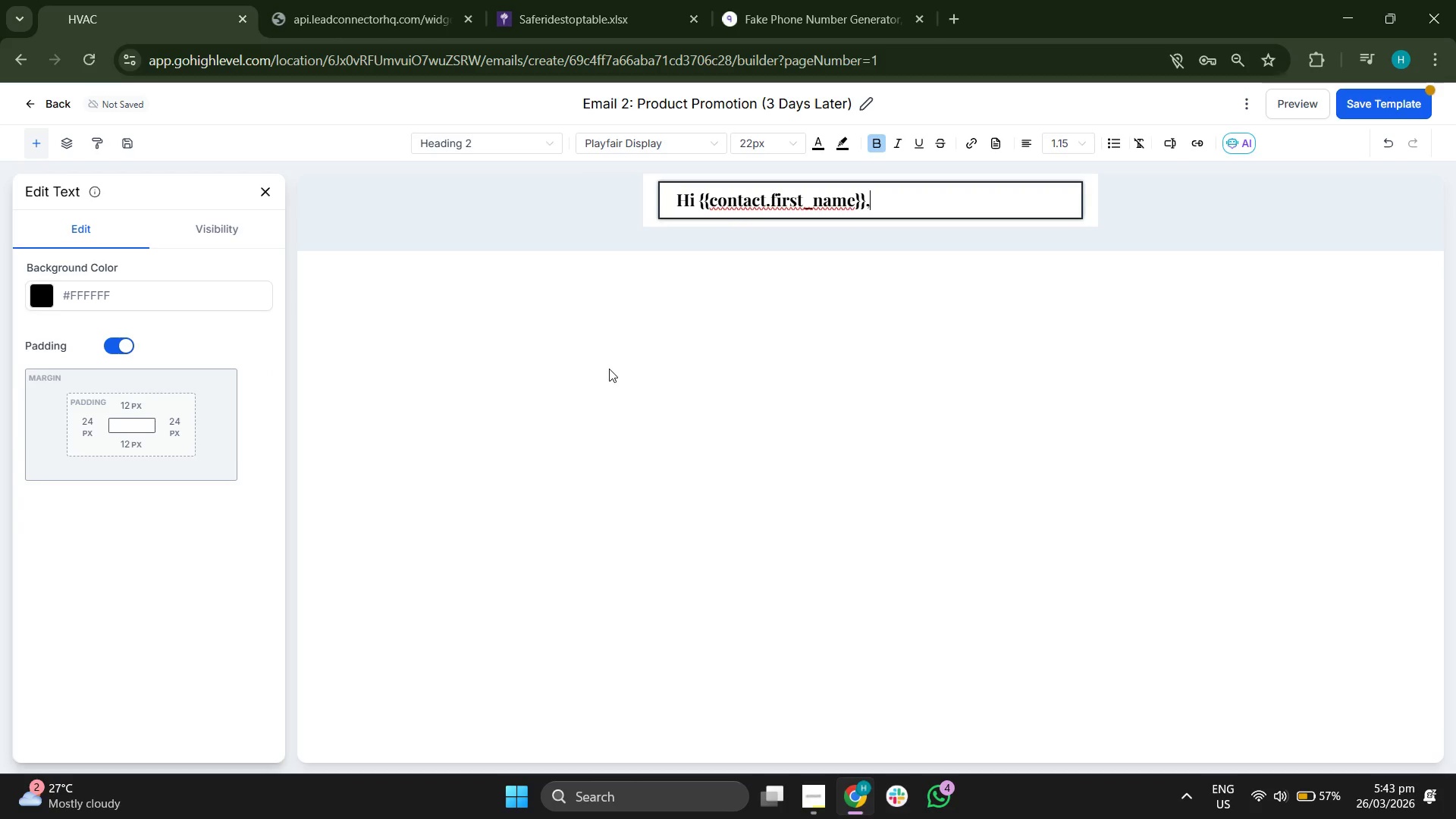 
key(Enter)
 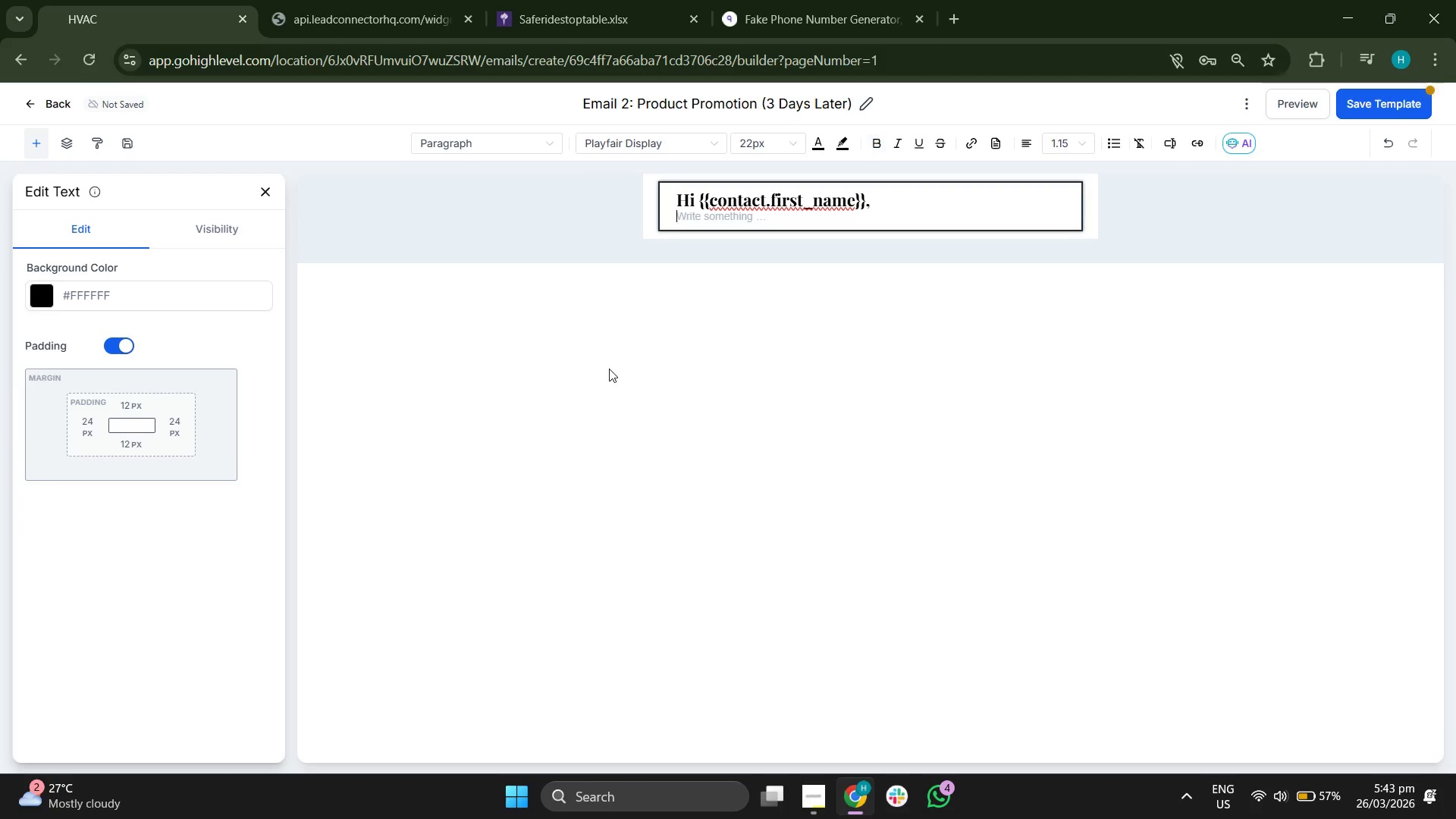 
key(Enter)
 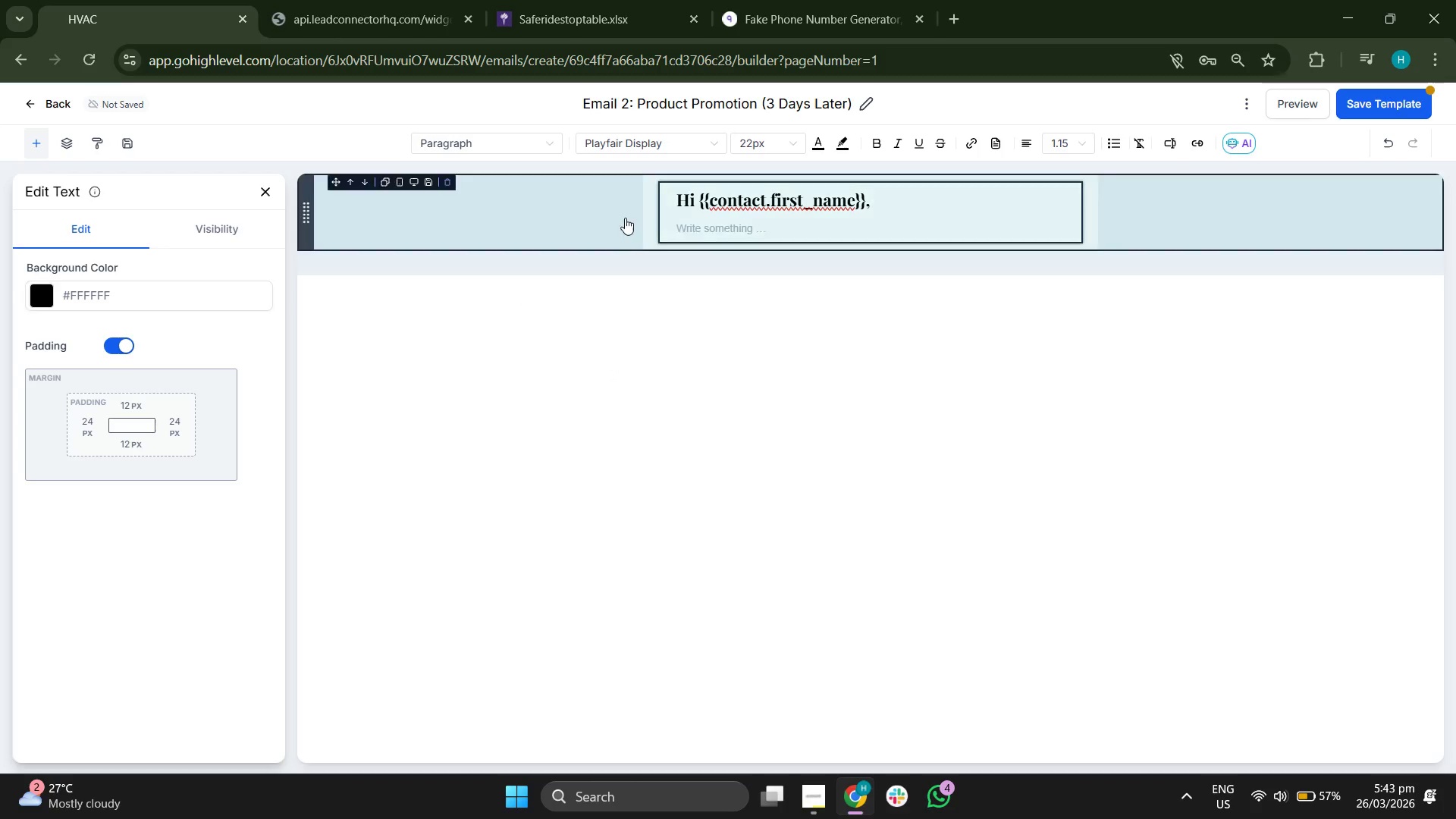 
left_click([678, 149])
 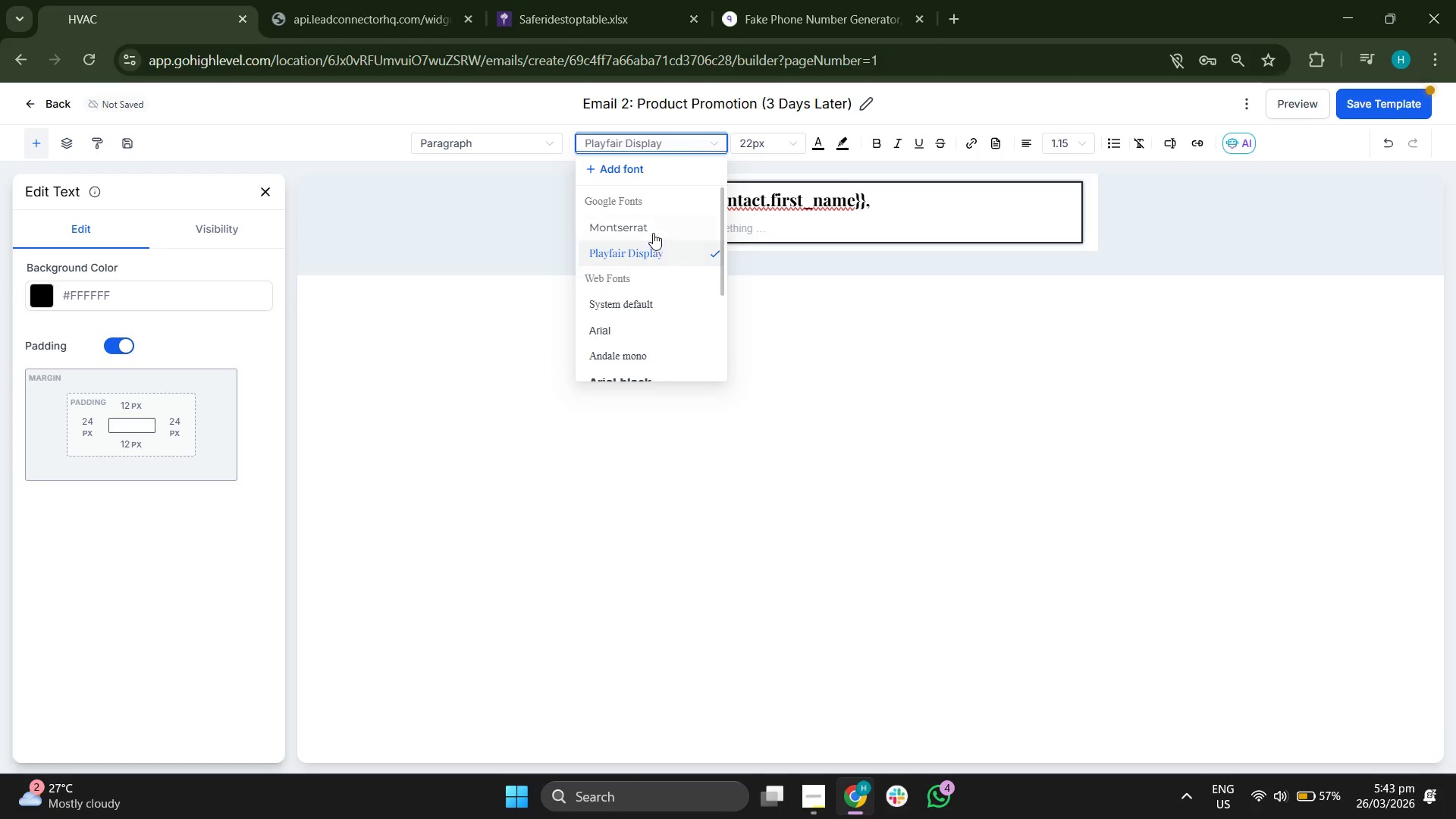 
left_click([652, 231])
 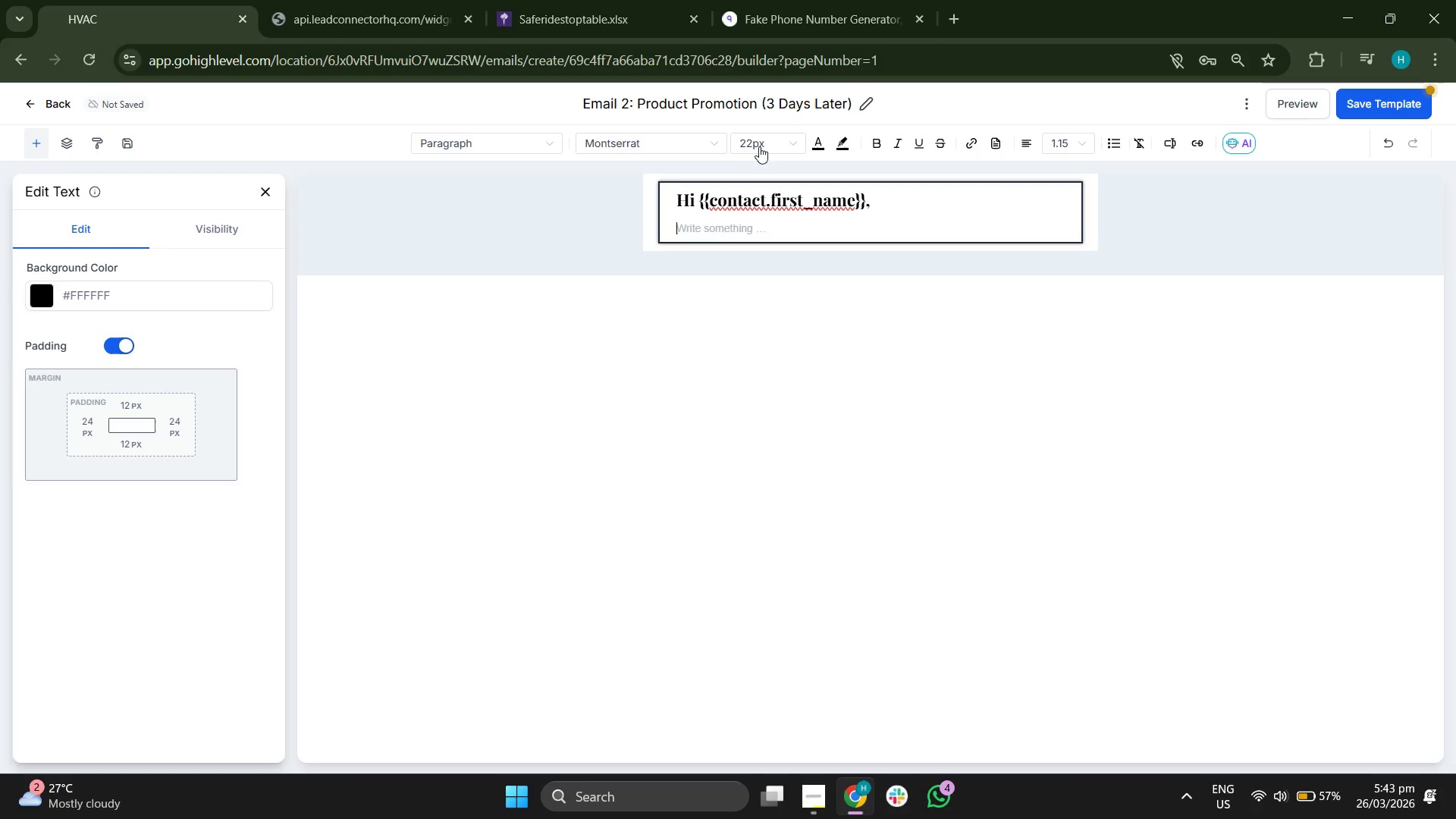 
left_click([761, 140])
 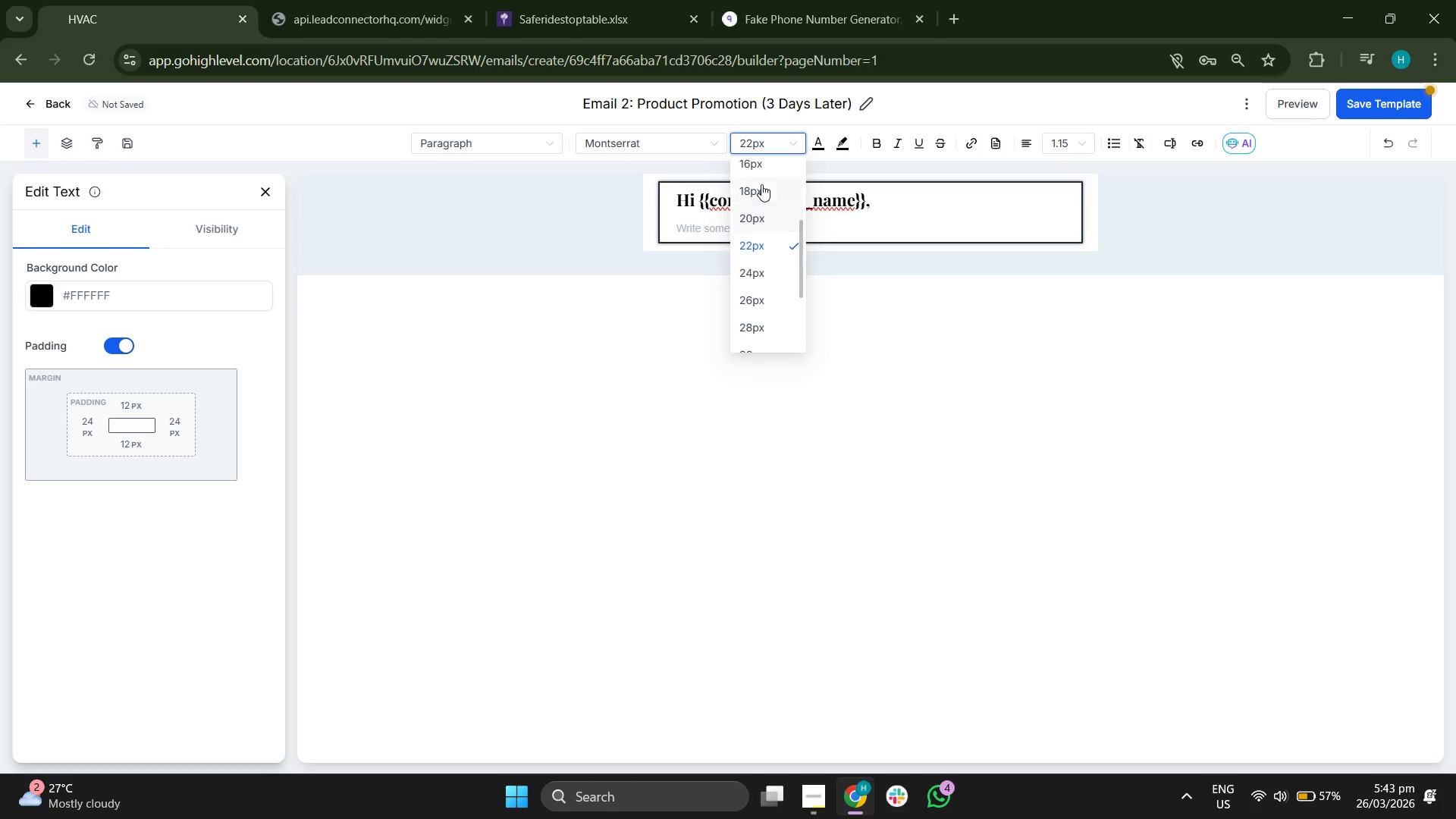 
left_click([766, 165])
 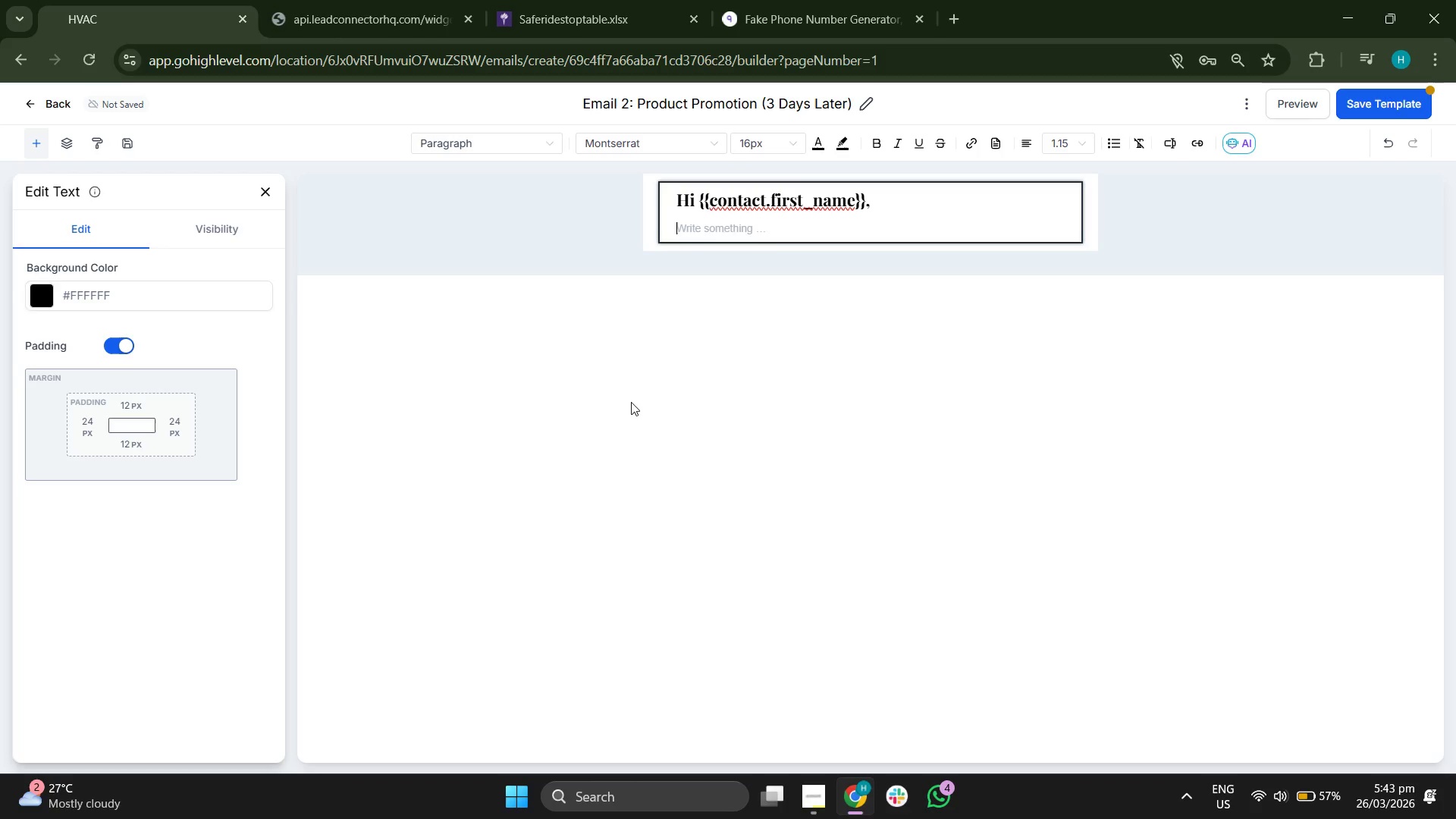 
type(Did you )
key(Backspace)
key(Backspace)
key(Backspace)
key(Backspace)
key(Backspace)
key(Backspace)
key(Backspace)
type(id you know thatmain)
key(Backspace)
key(Backspace)
key(Backspace)
key(Backspace)
type( maintia)
key(Backspace)
key(Backspace)
type(aining )
key(Backspace)
key(Backspace)
key(Backspace)
key(Backspace)
key(Backspace)
type(ng )
key(Backspace)
key(Backspace)
type(ing proper thermal g)
key(Backspace)
type(gradei)
key(Backspace)
key(Backspace)
type(ients is the "GIKDE)
key(Backspace)
key(Backspace)
key(Backspace)
key(Backspace)
type(OLD)
key(Backspace)
key(Backspace)
key(Backspace)
type(old)
key(Backspace)
type(ld)
key(Backspace)
key(Backspace)
type(e)
key(Backspace)
type(dene)
key(Backspace)
type( Rule )
key(Backspace)
type(" during the brumation wind=)
key(Backspace)
type(-blown?)
 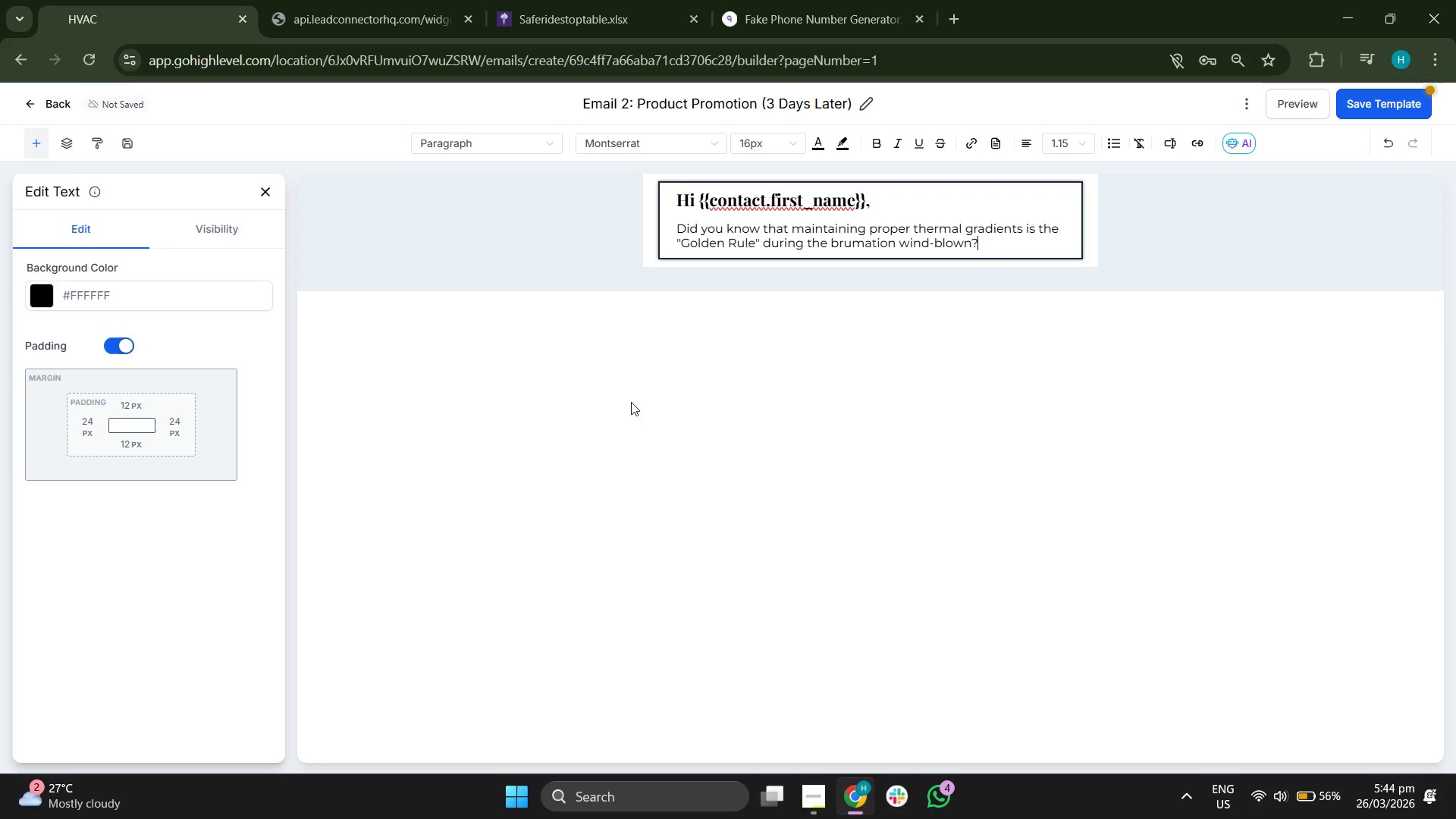 
key(Enter)
 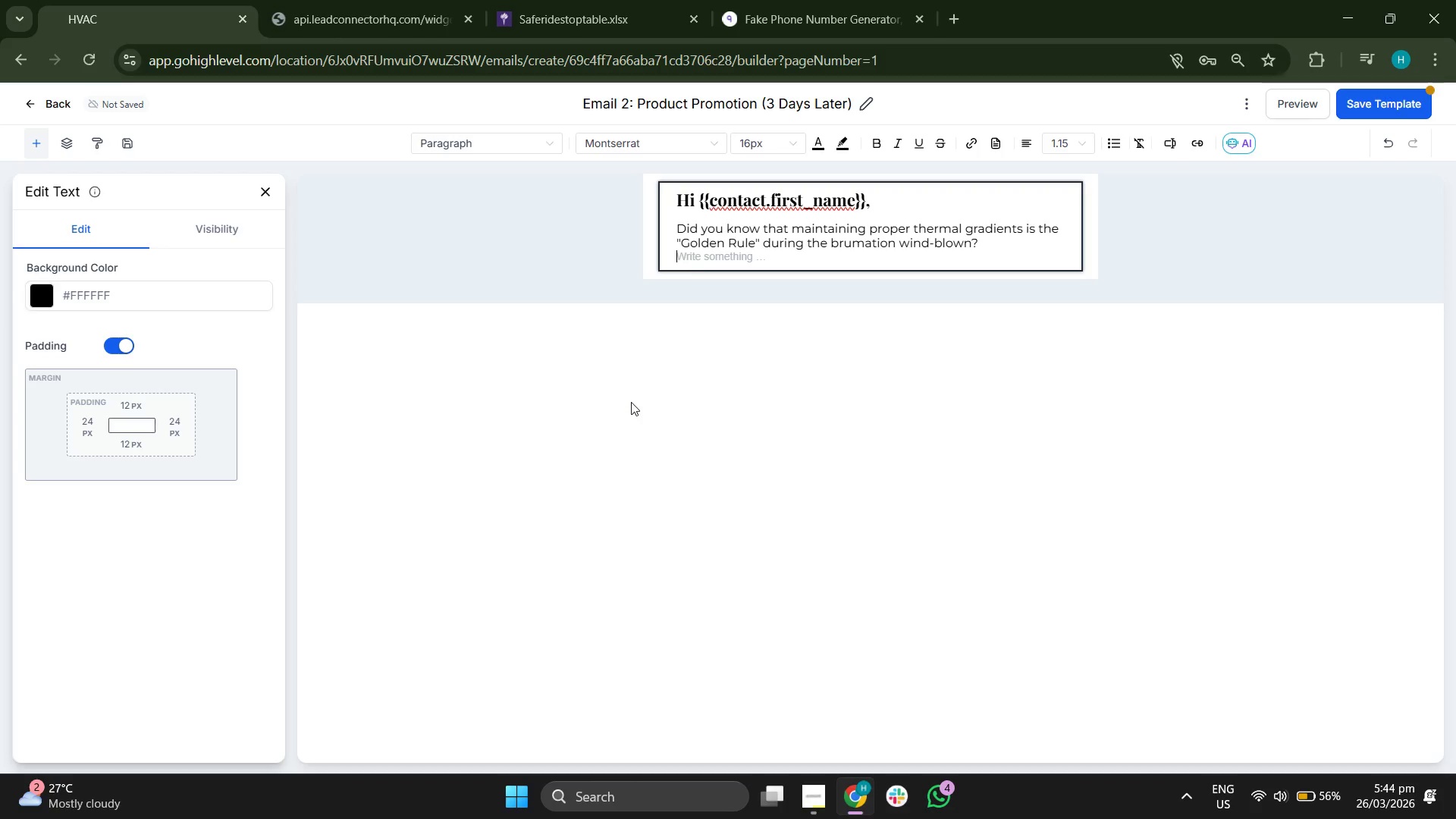 
key(Enter)
 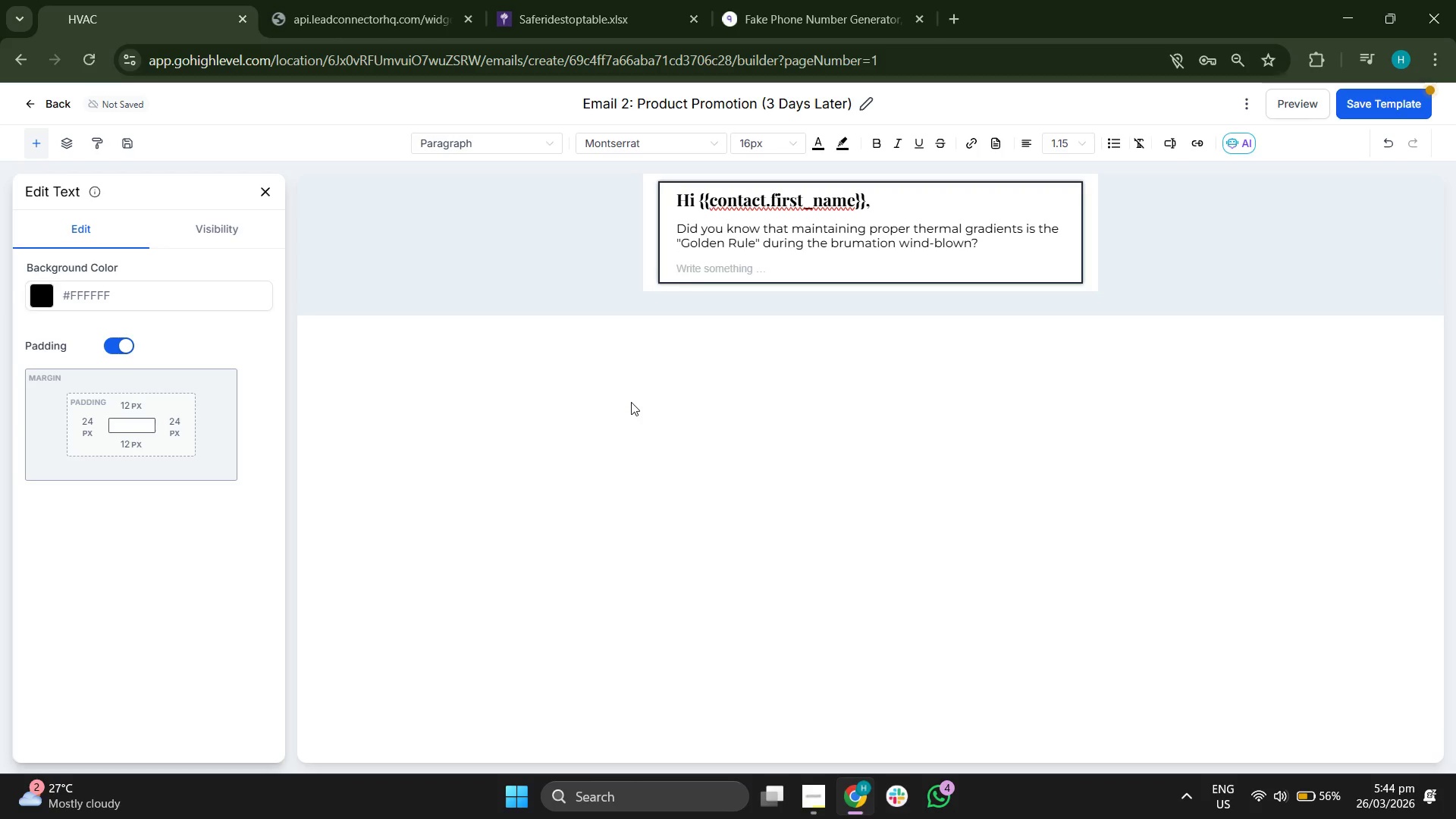 
key(Backspace)
 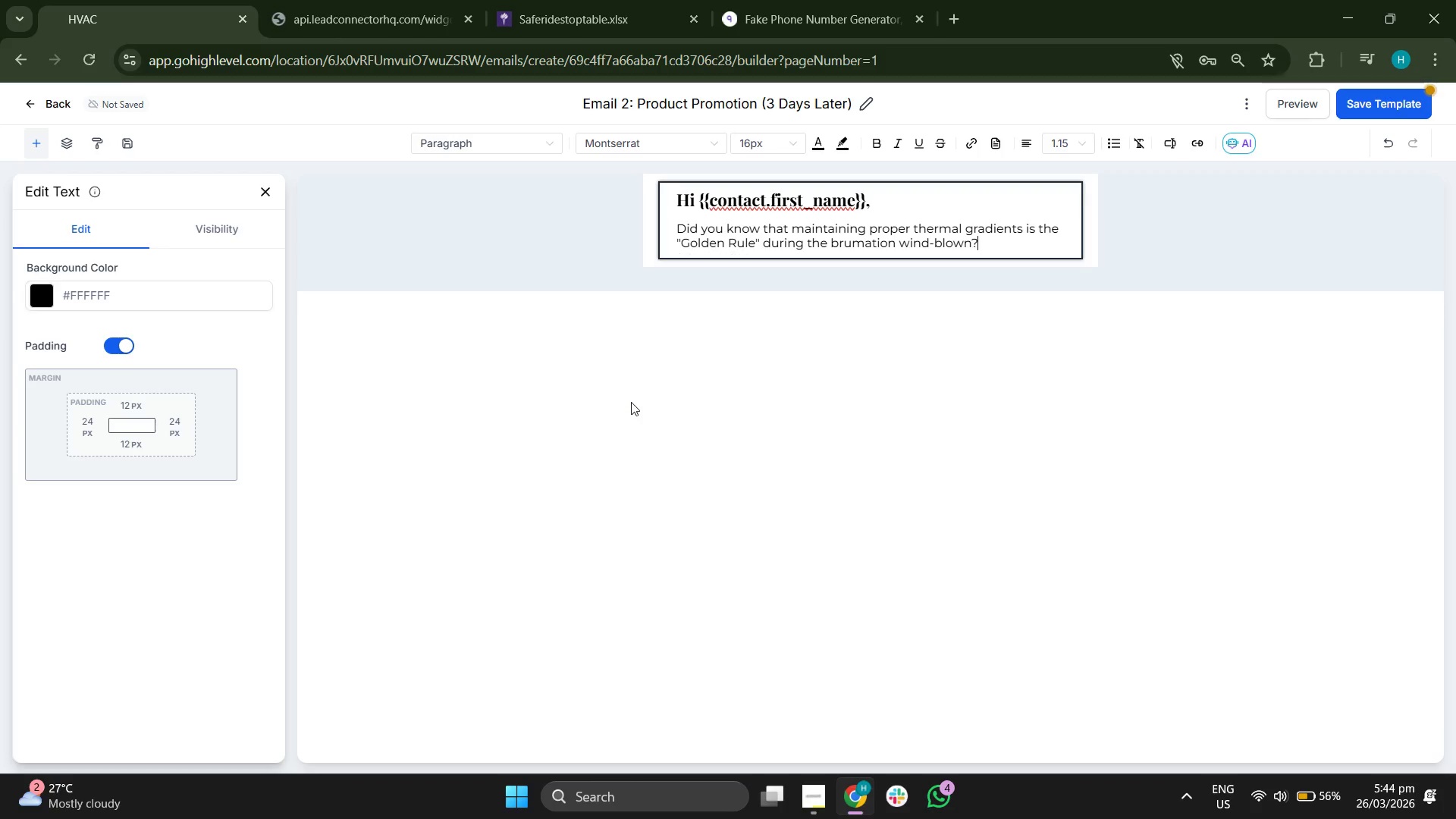 
key(Backspace)
 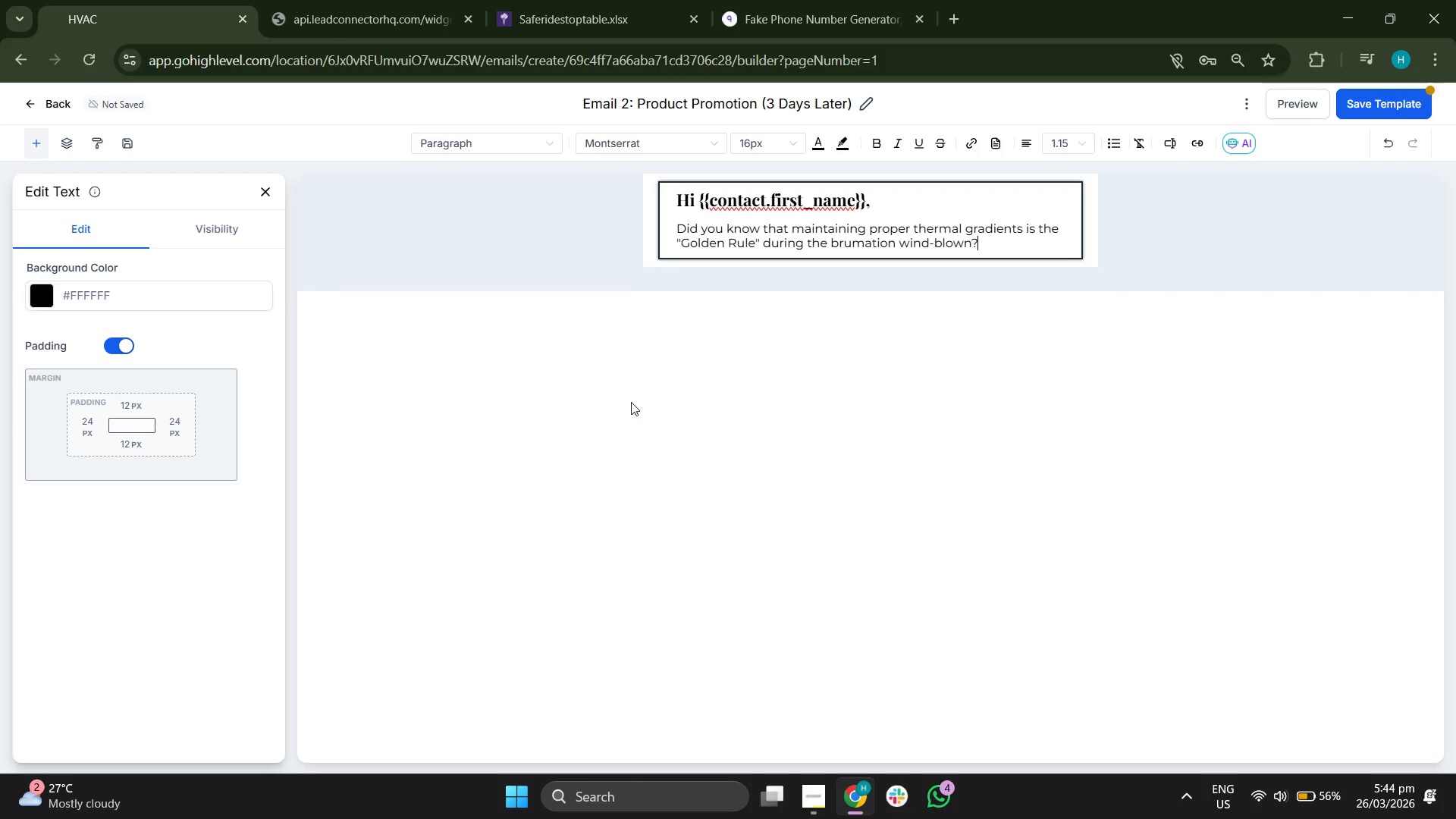 
key(Enter)
 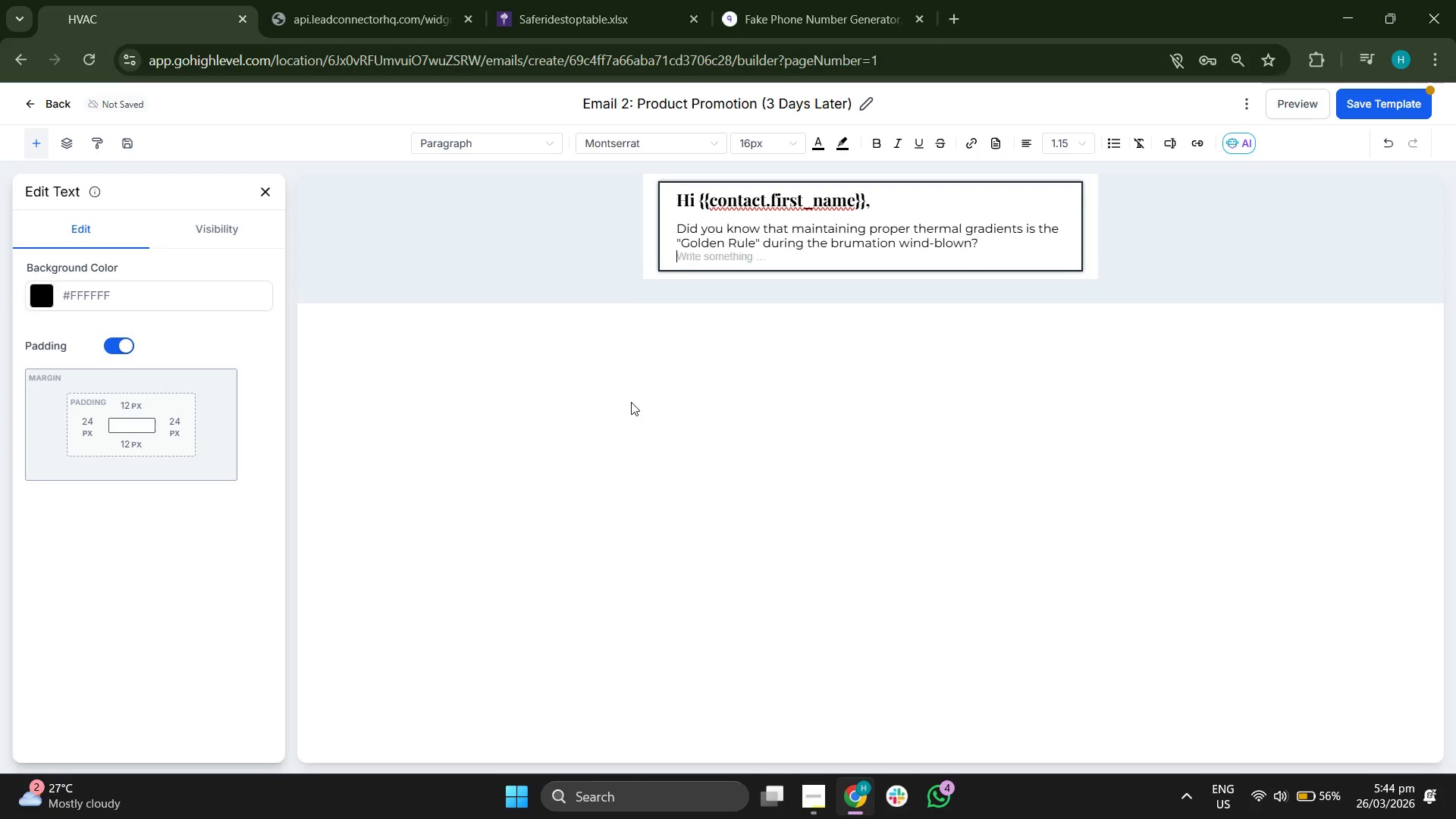 
key(Enter)
 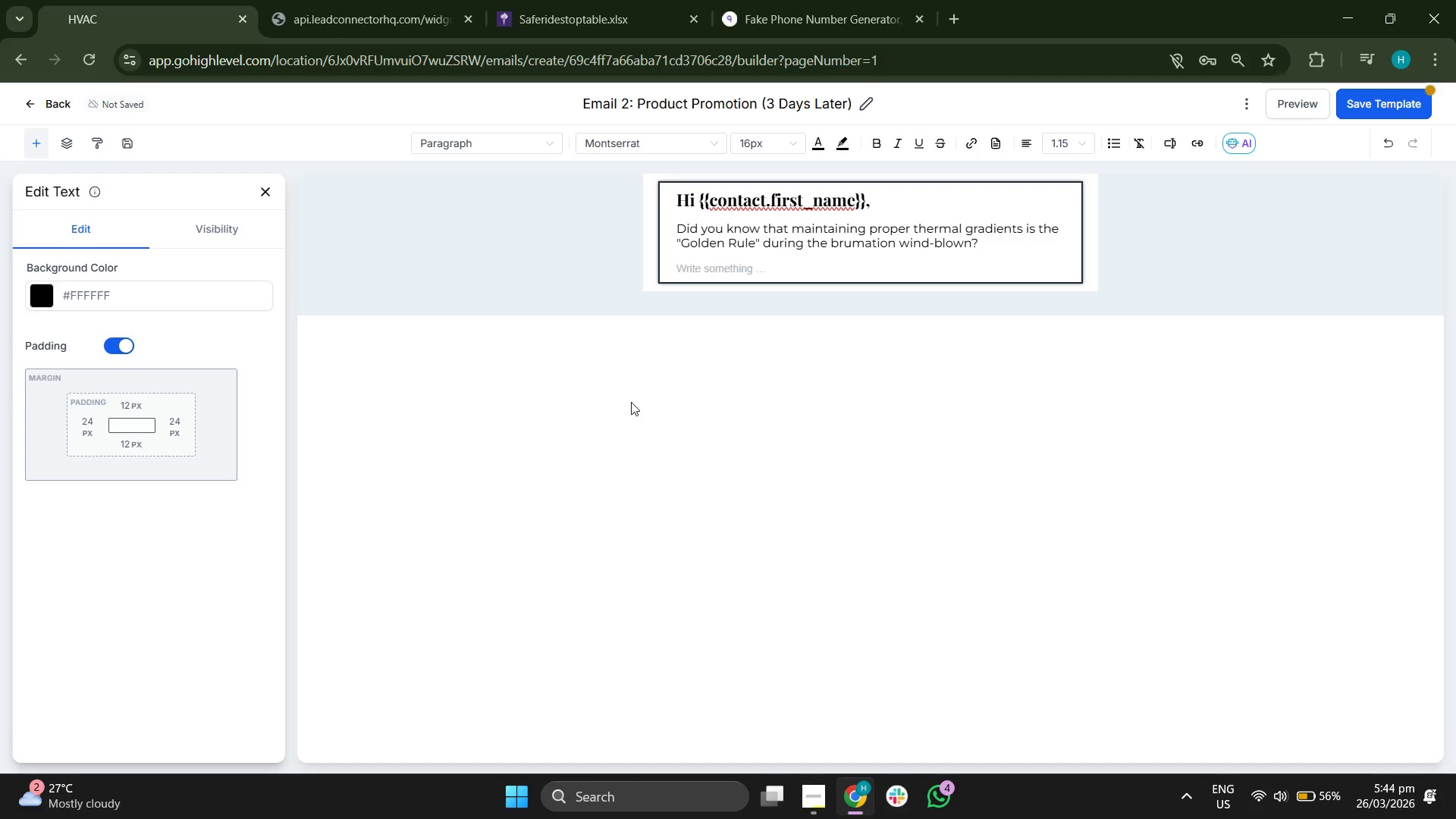 
type(Even as {{contact.pet_name}} slows donw)
 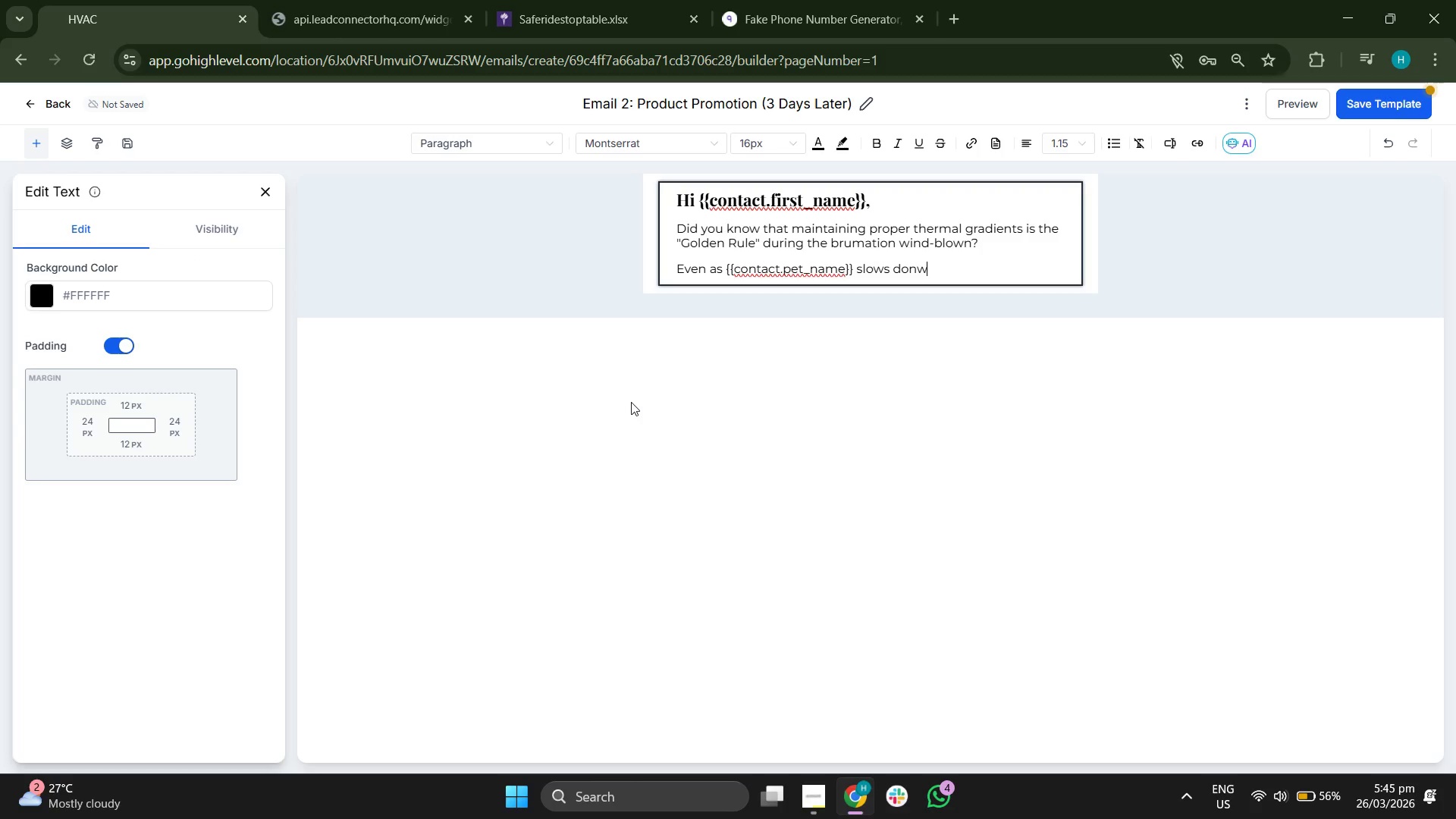 
left_click([1360, 111])
 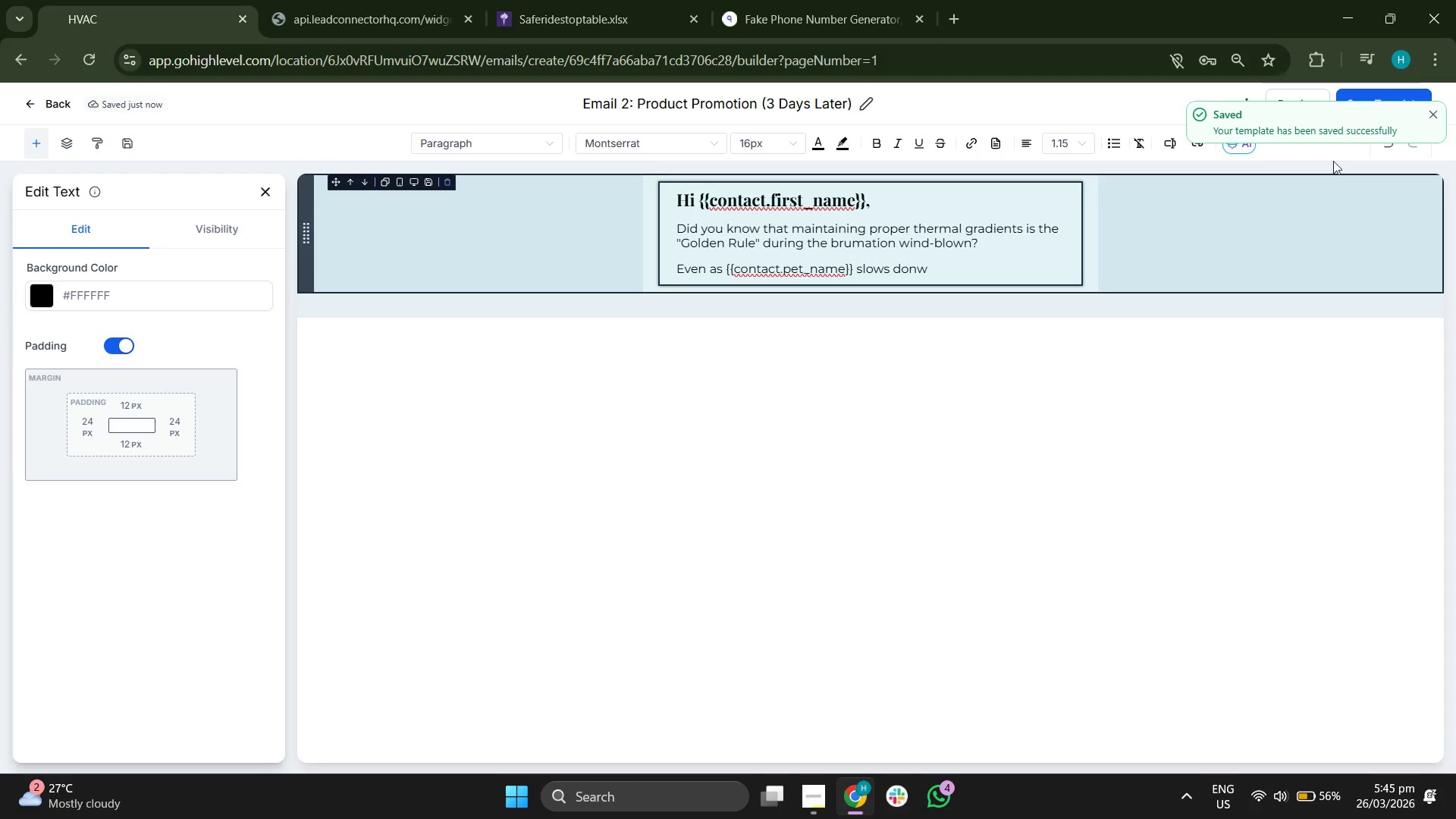 
left_click([1445, 110])
 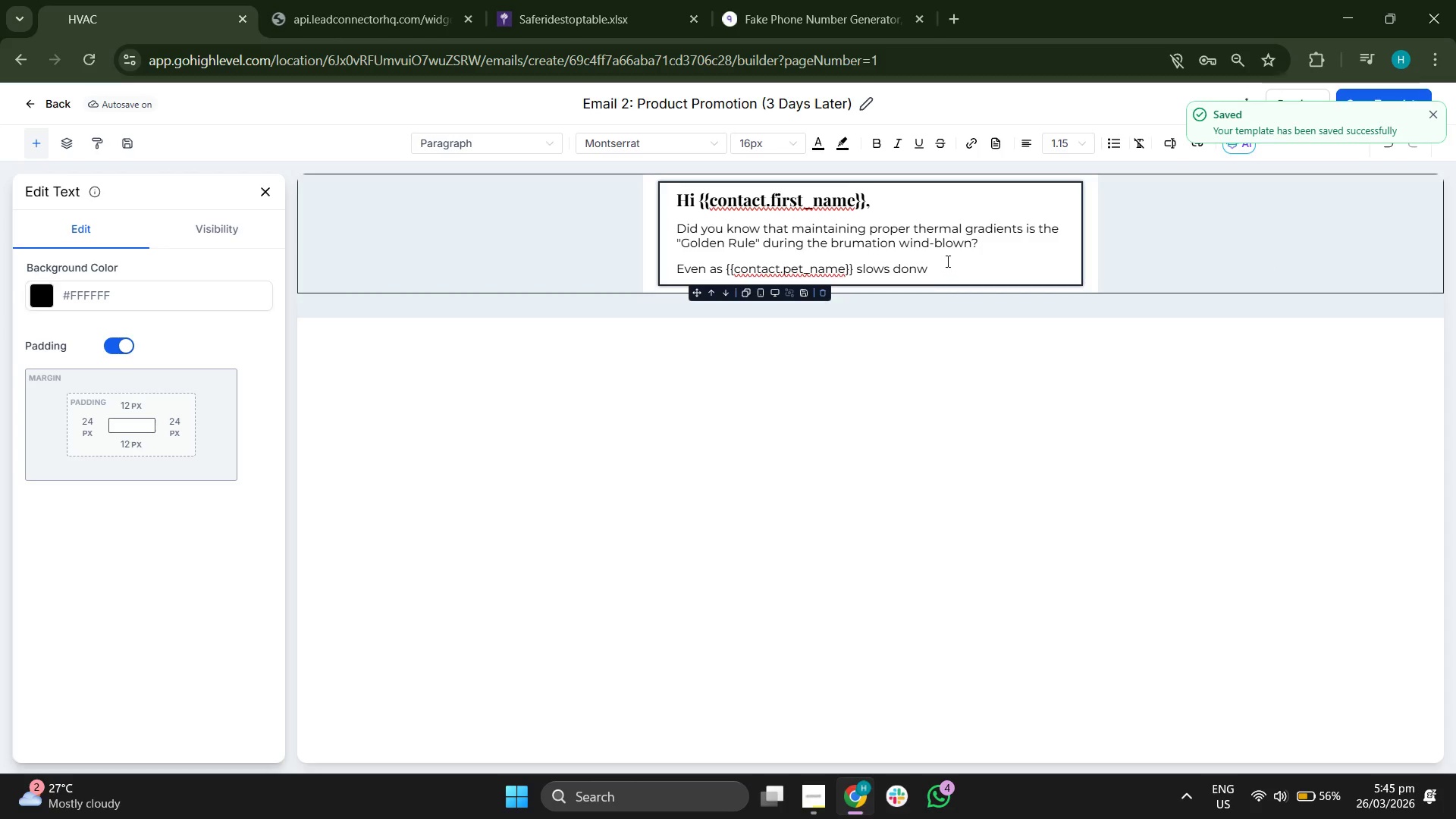 
left_click([918, 264])
 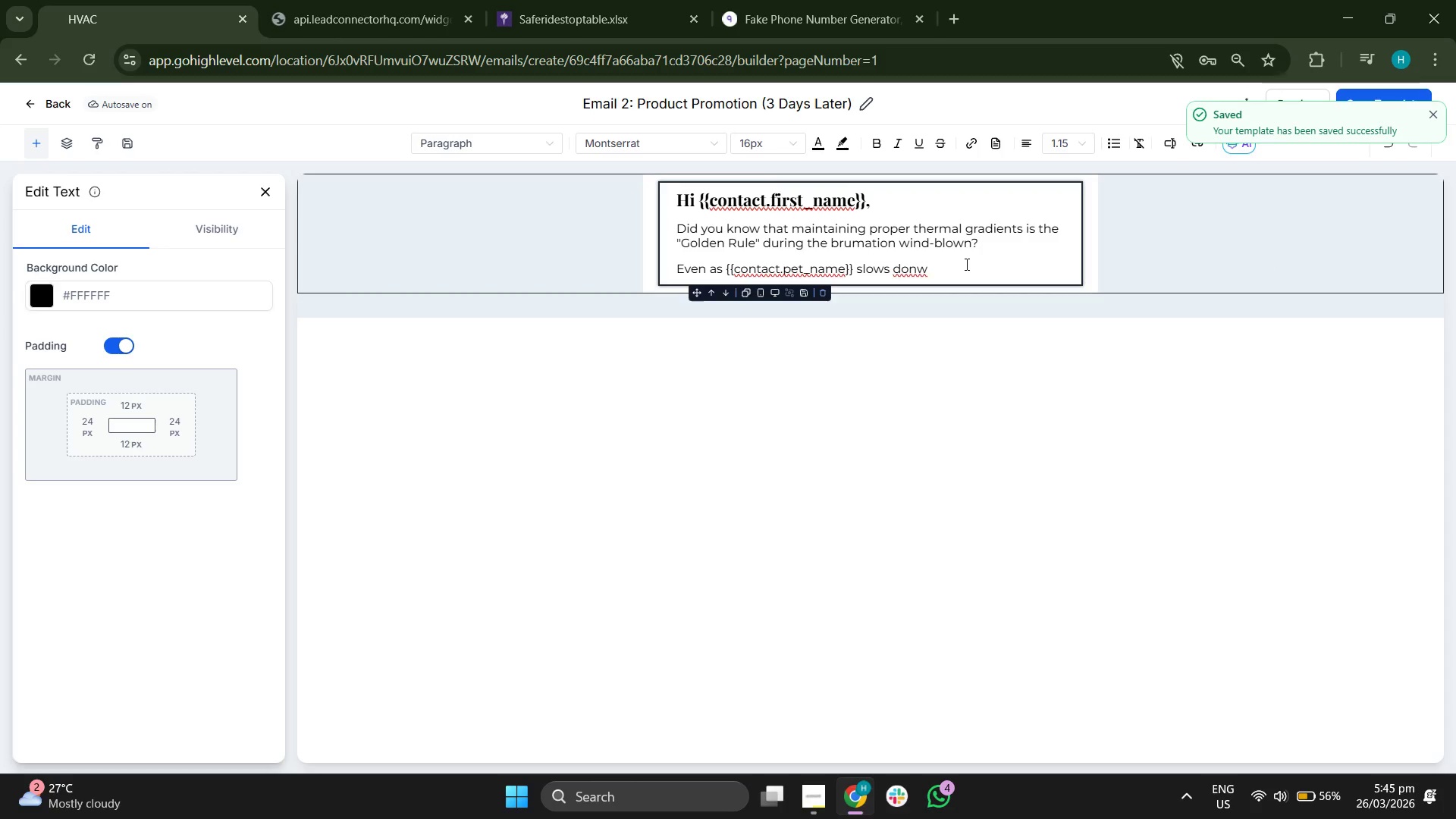 
key(Backspace)
type(wn)
key(Backspace)
 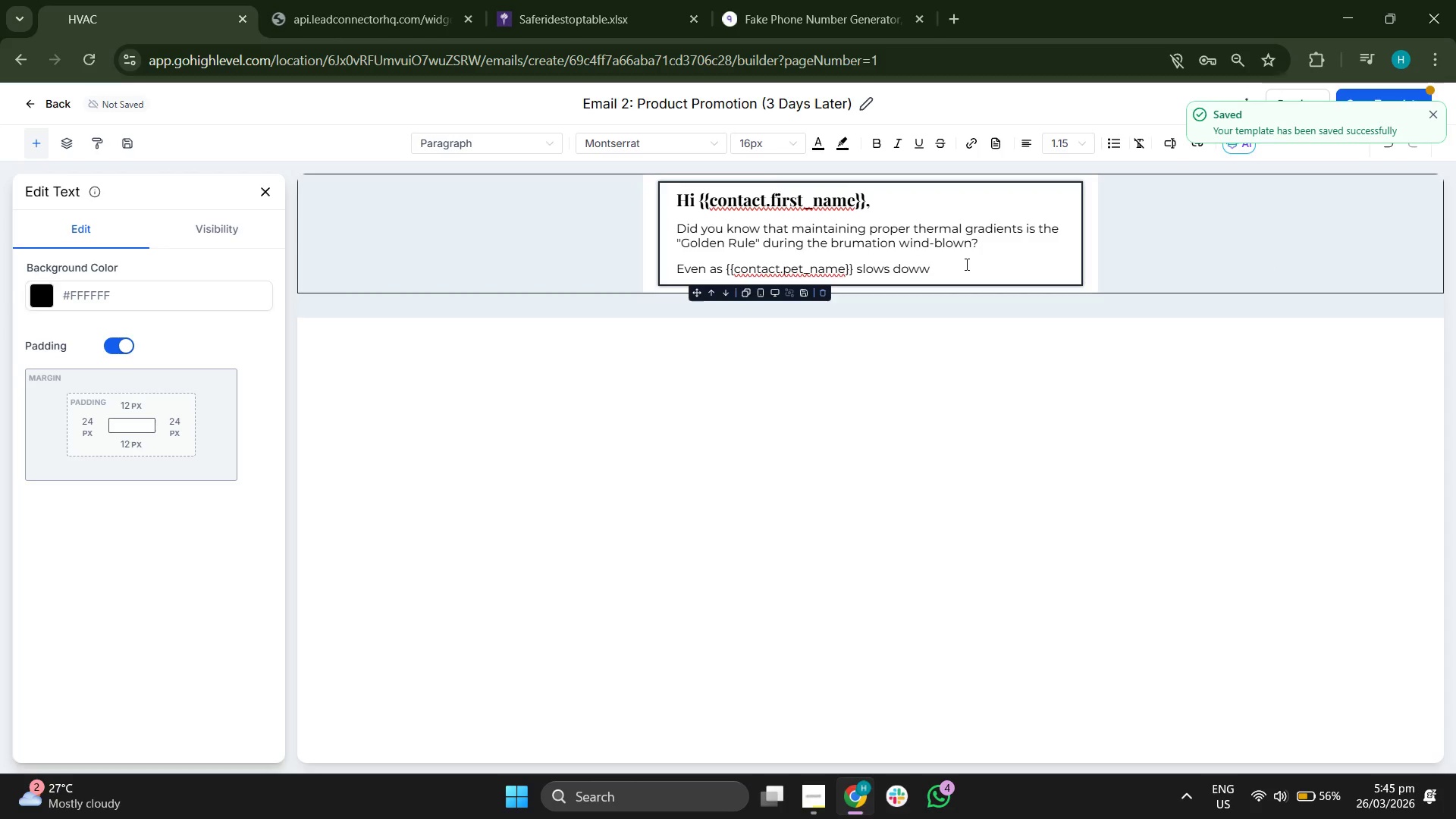 
key(ArrowRight)
 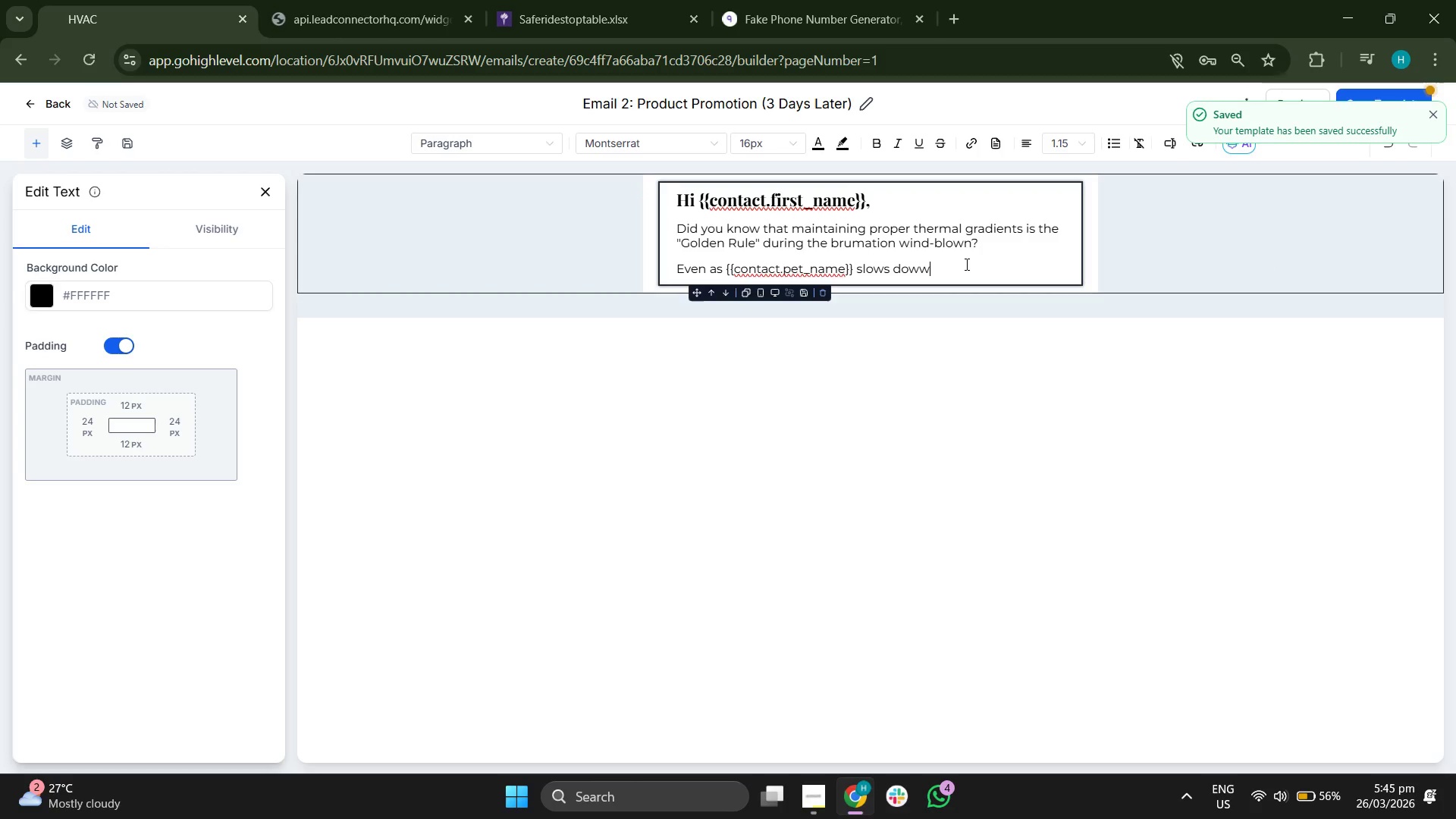 
key(Backspace)
 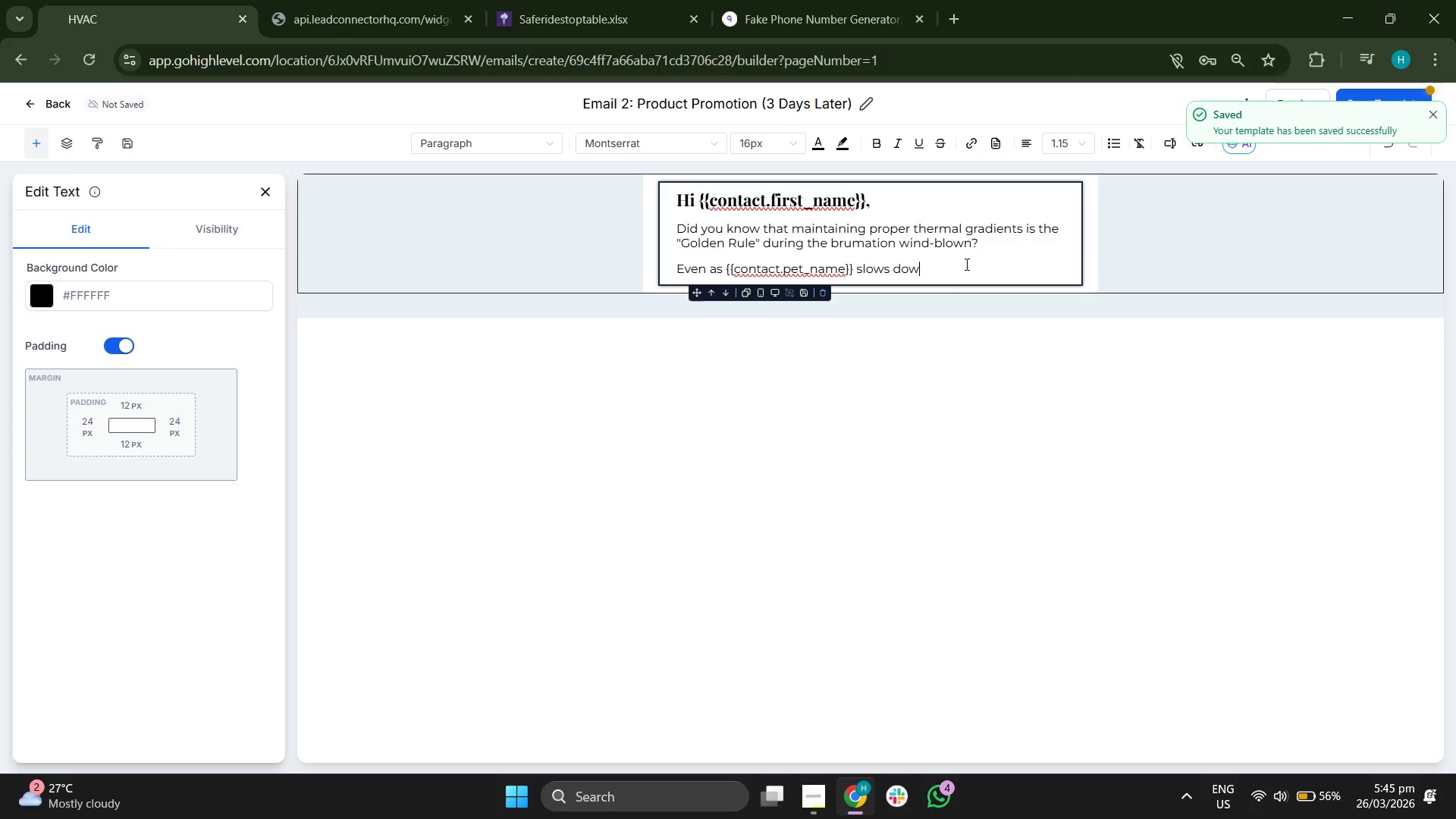 
key(N)
 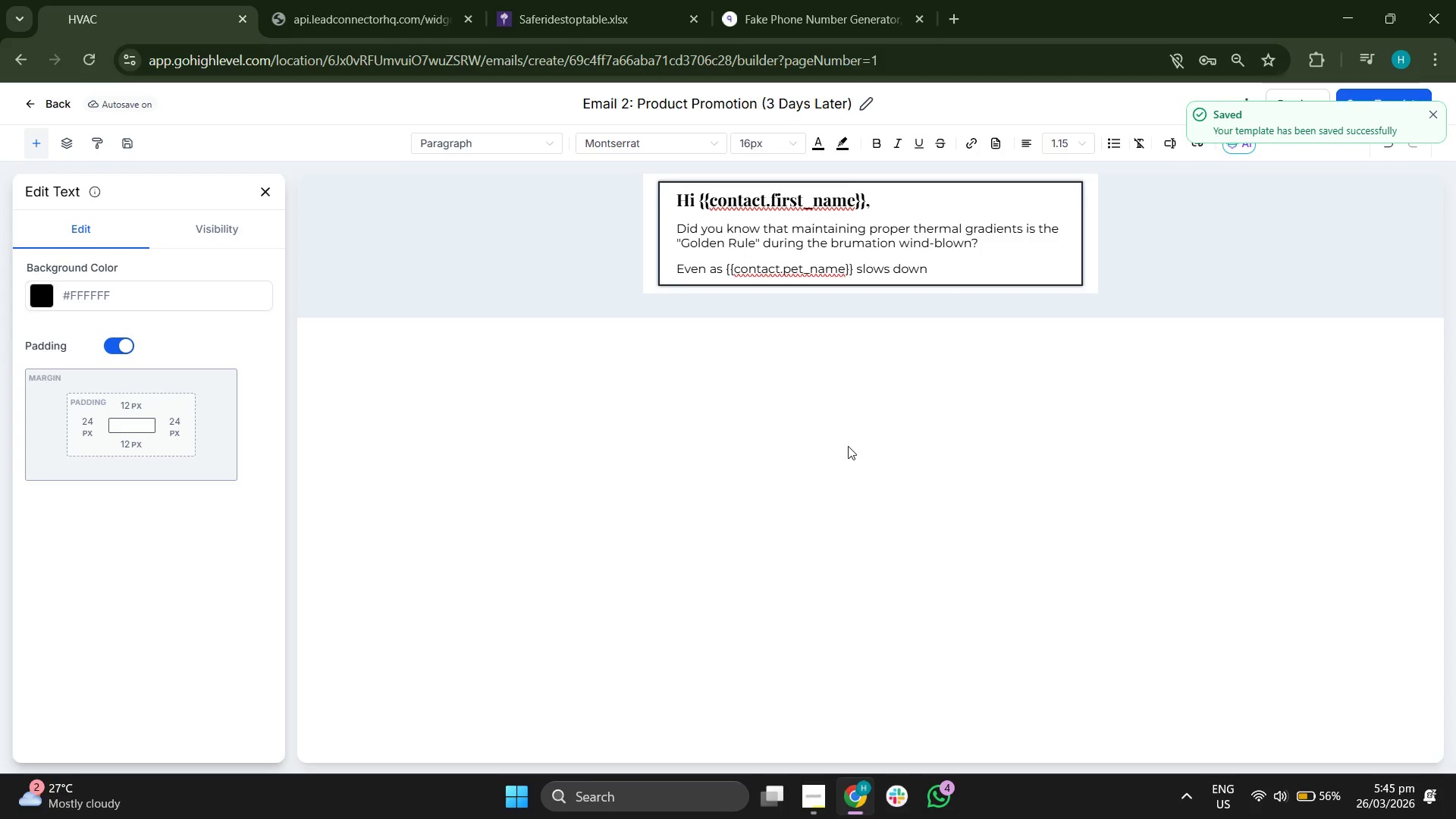 
wait(6.47)
 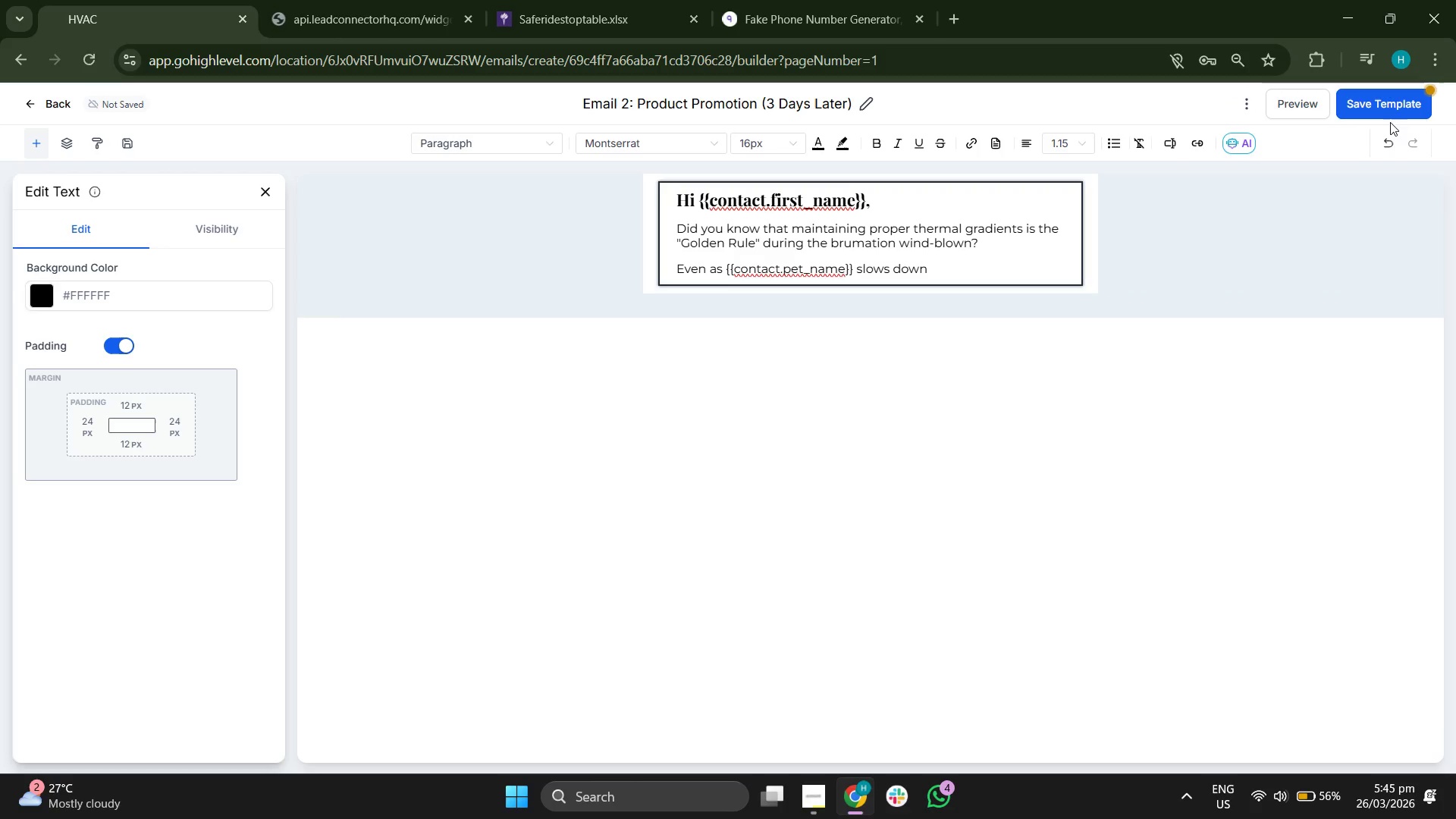 
double_click([1323, 99])
 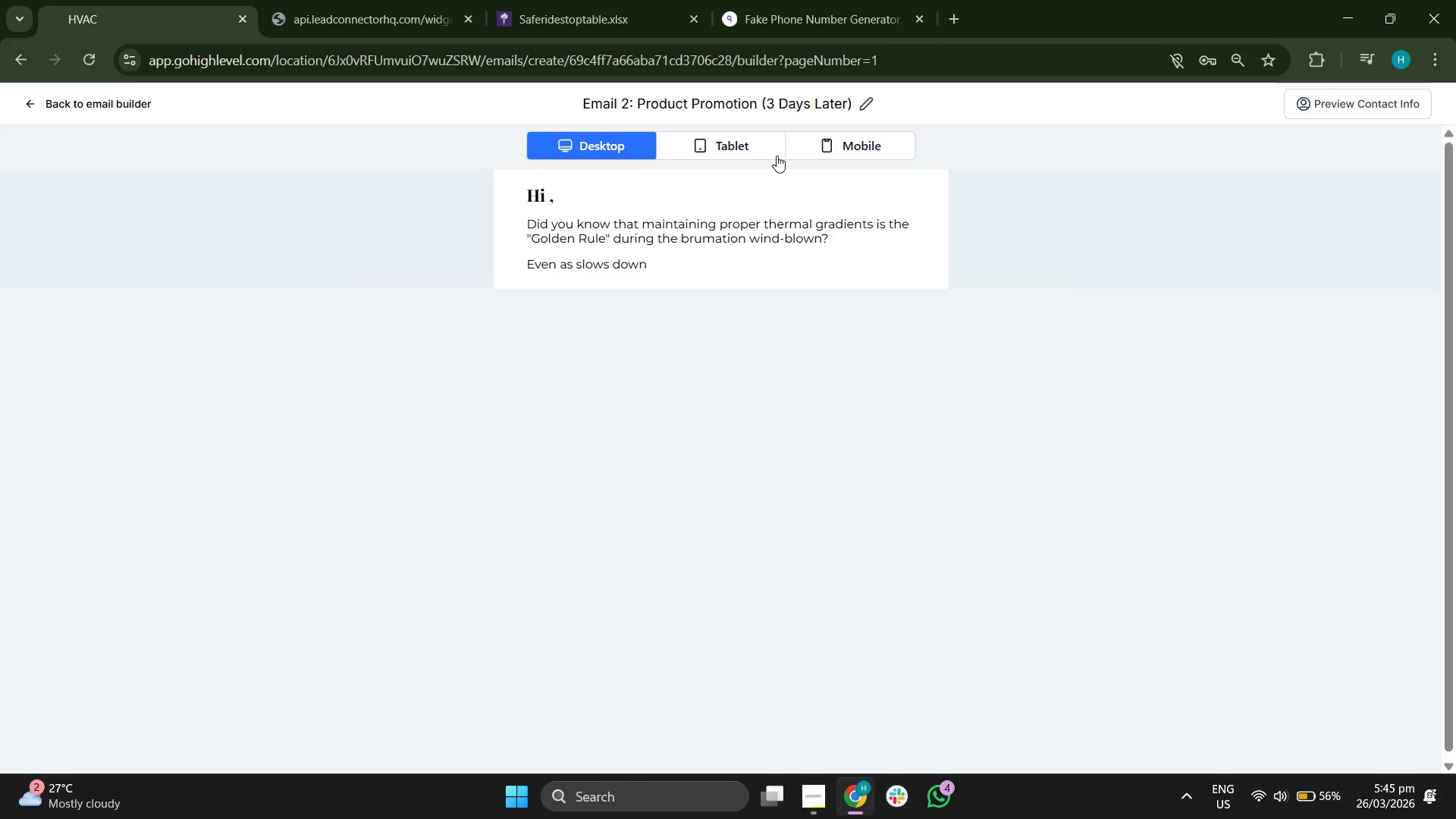 
double_click([899, 133])
 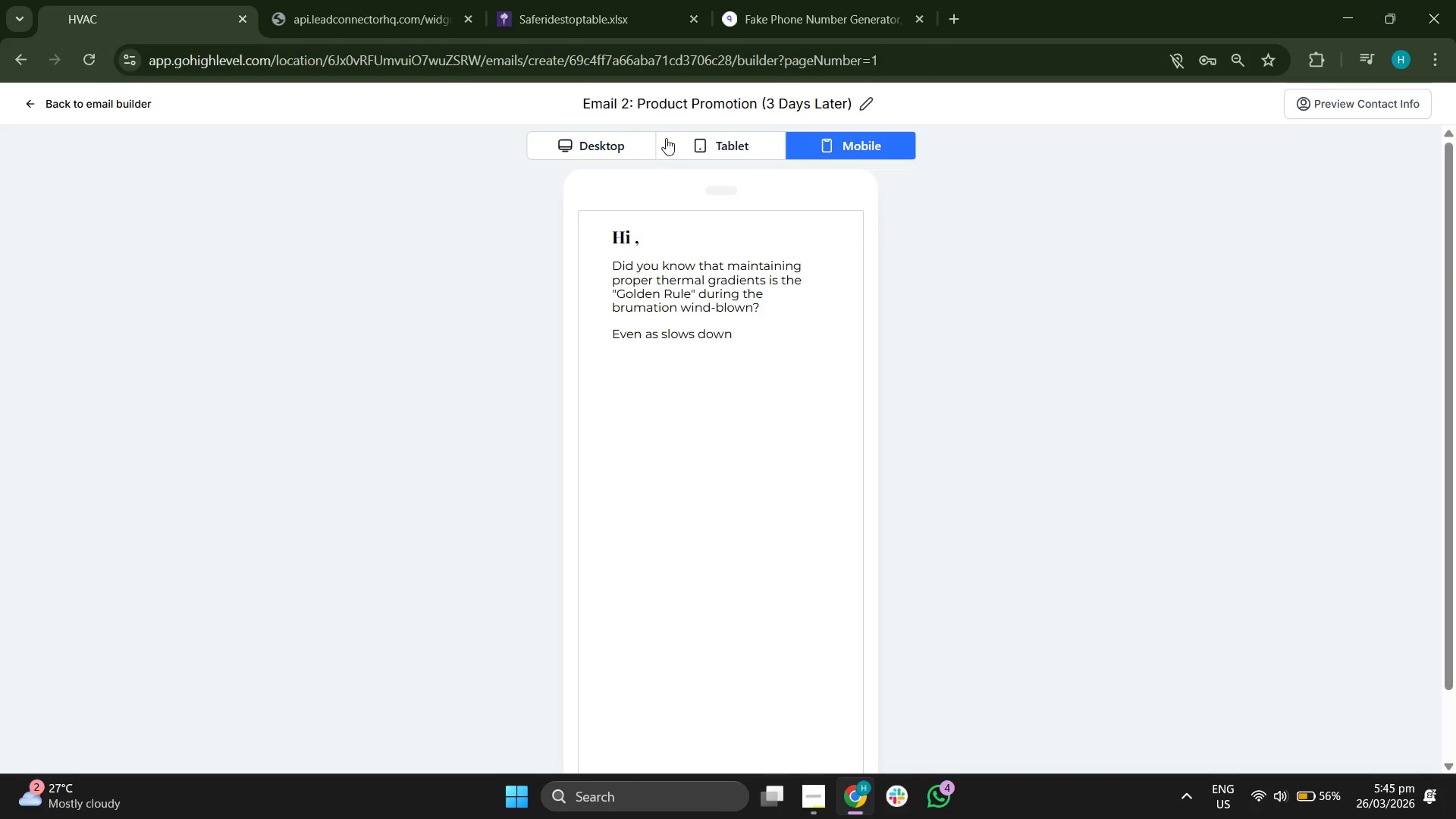 
left_click([627, 142])
 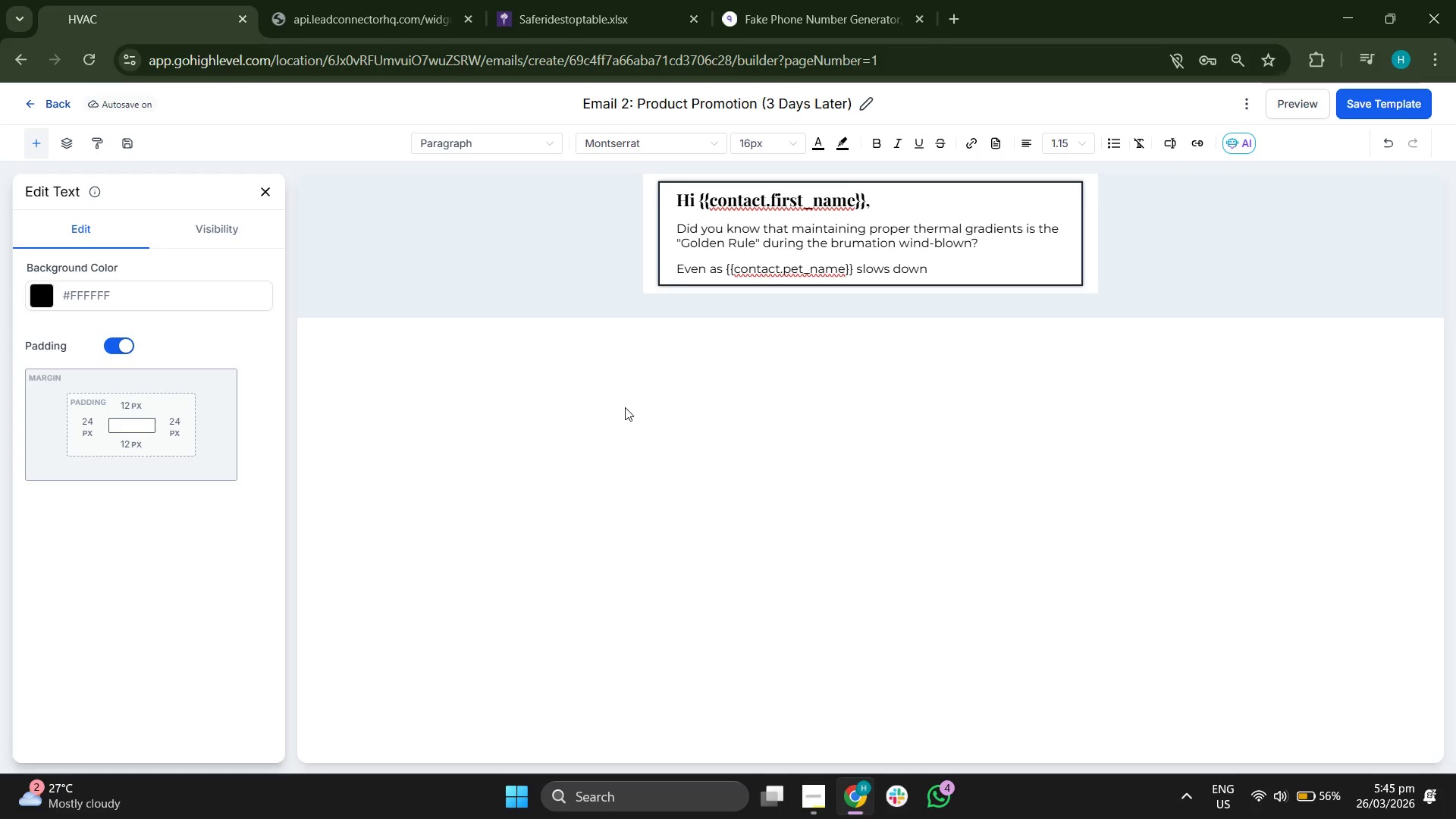 
wait(7.75)
 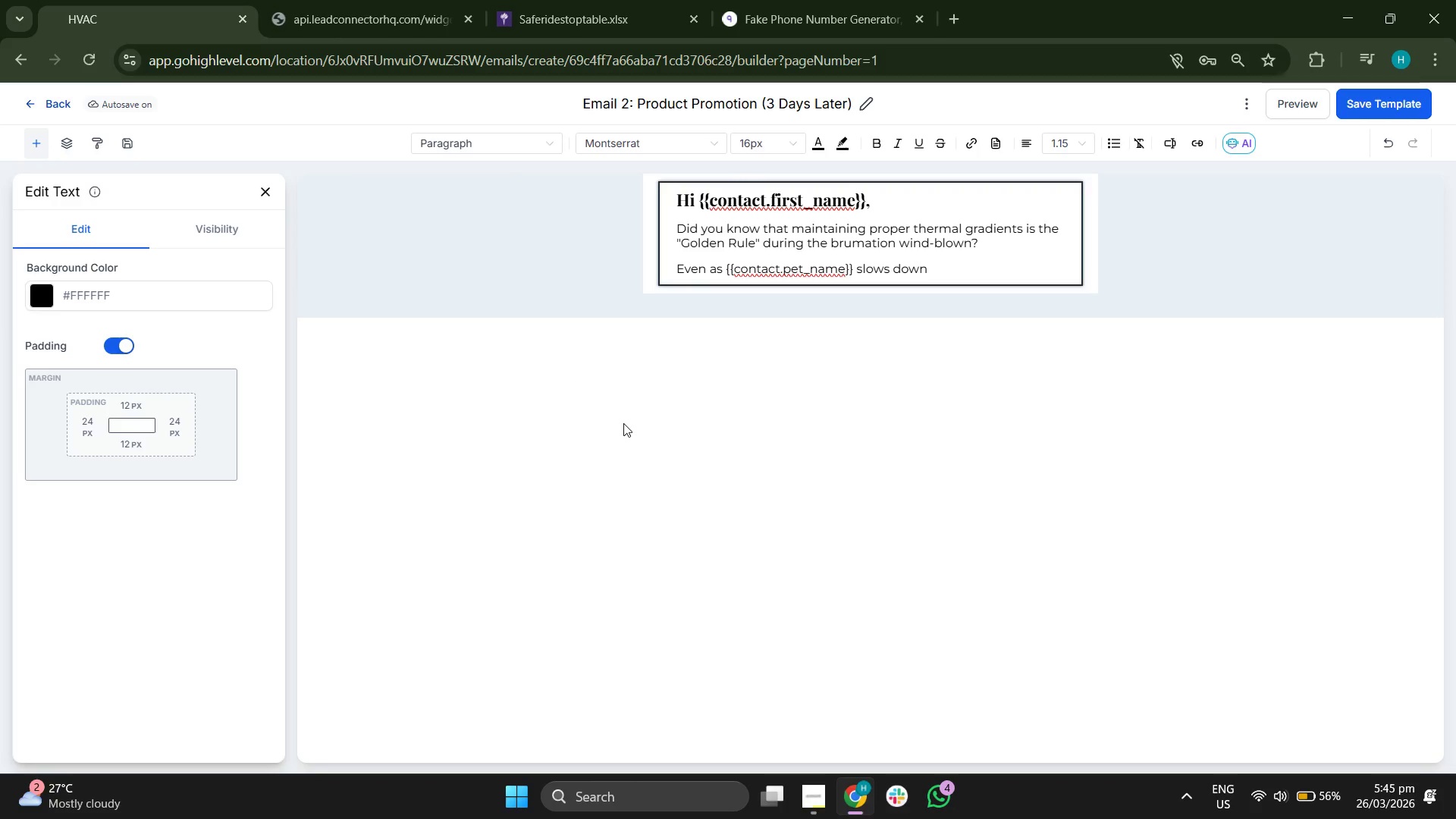 
double_click([981, 269])
 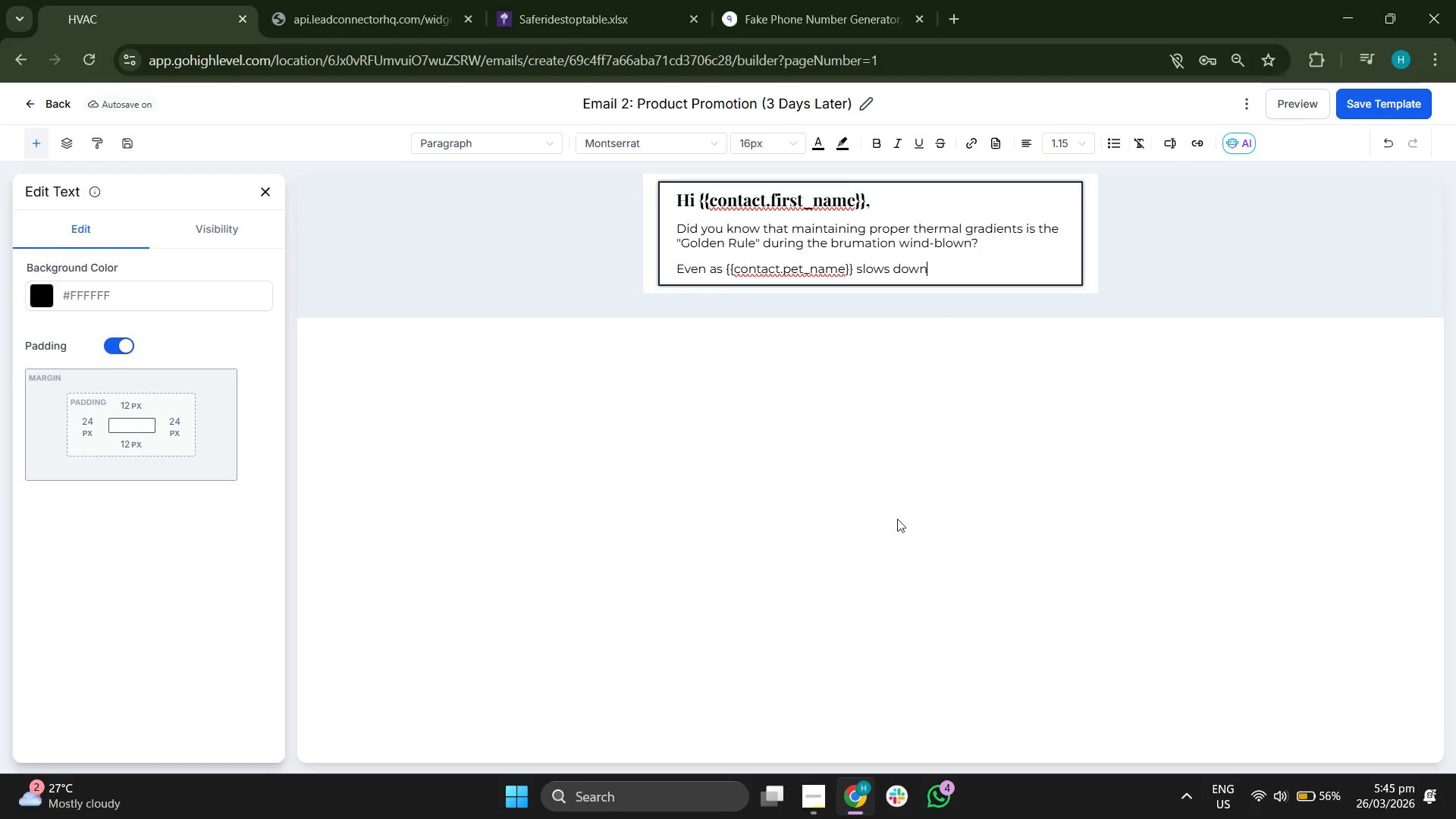 
wait(5.95)
 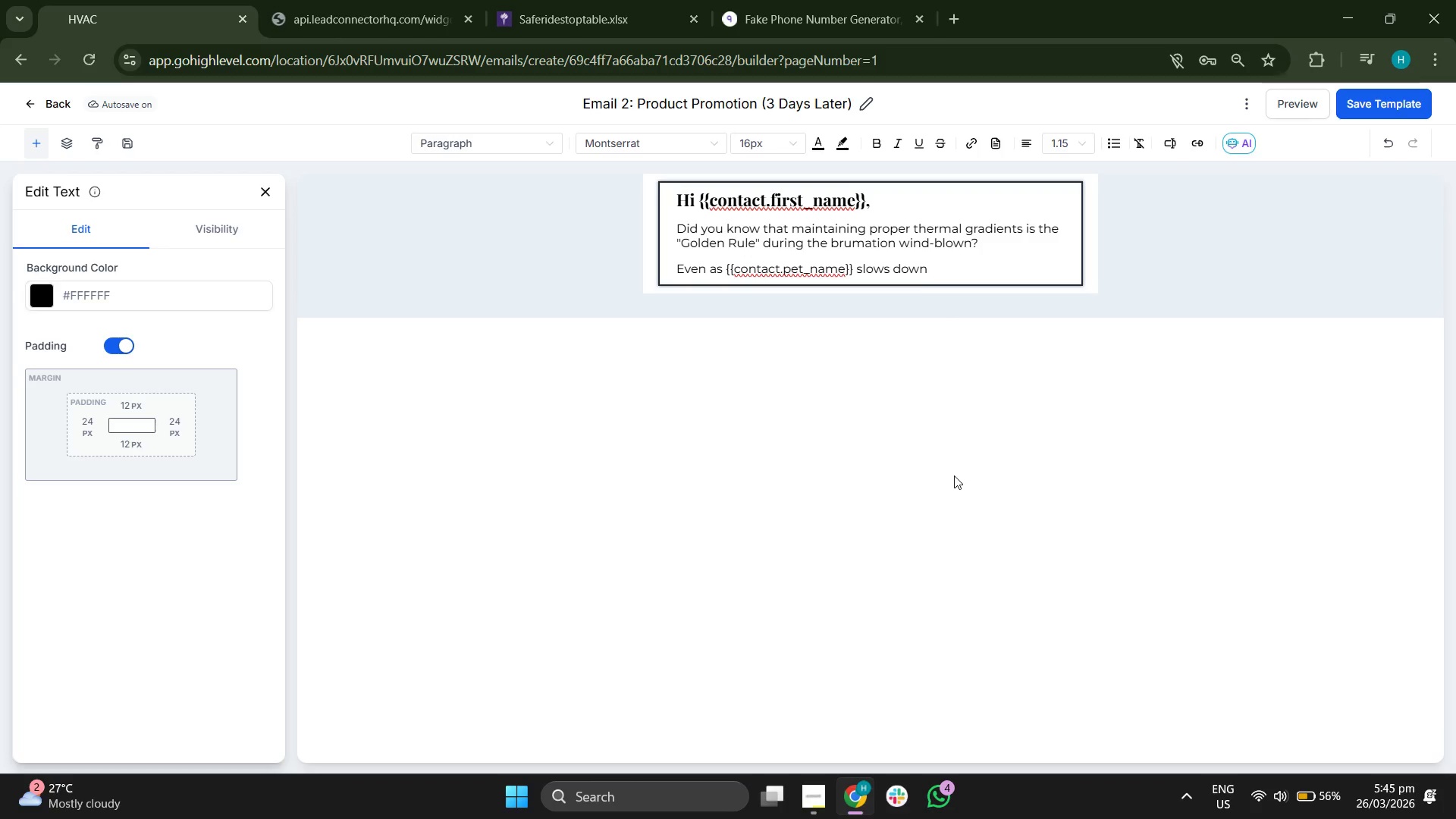 
left_click([812, 788])